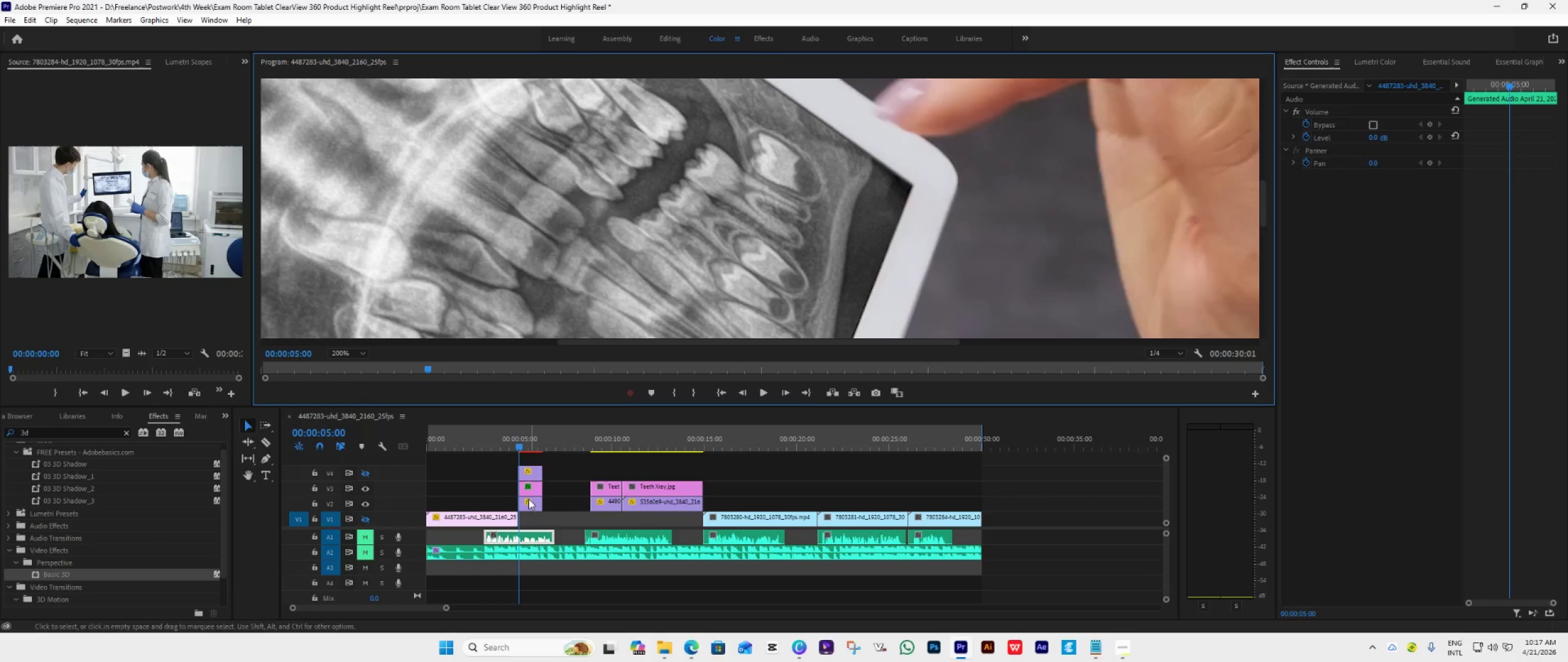 
left_click([526, 490])
 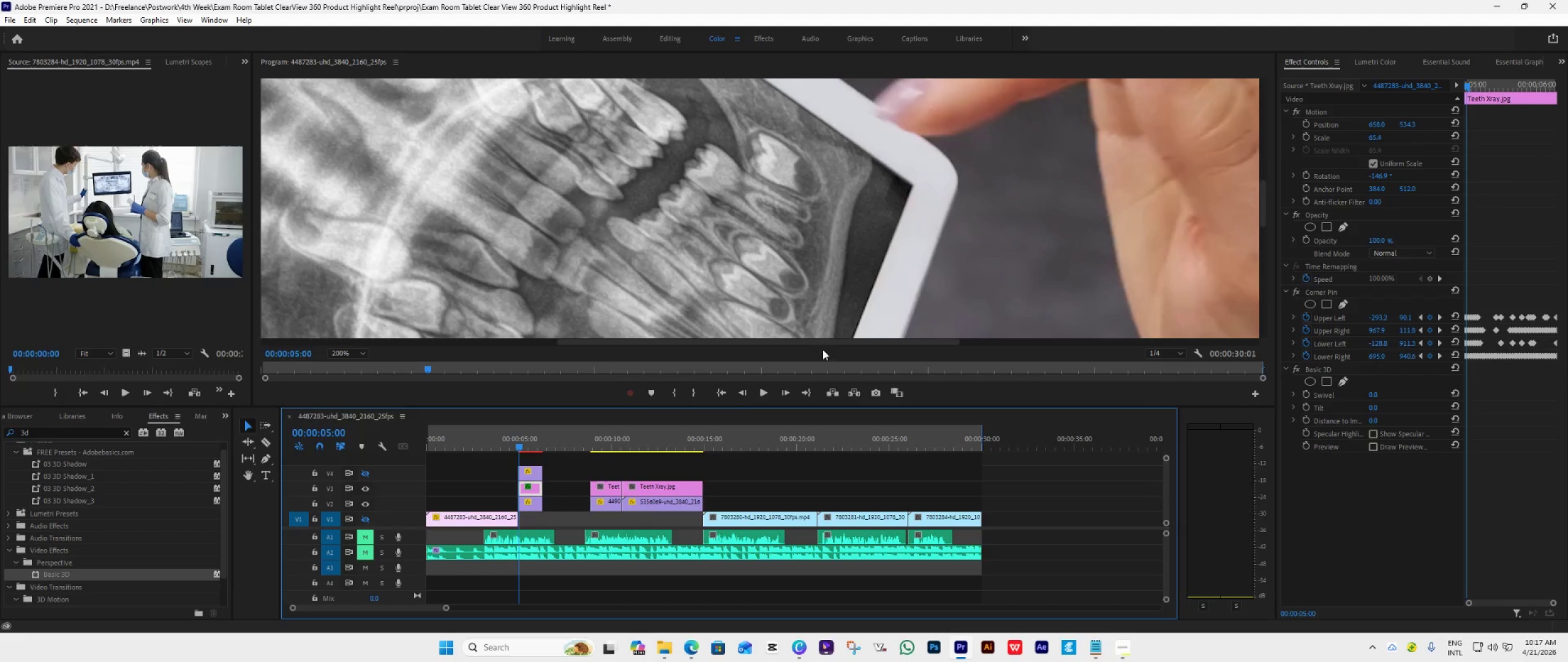 
left_click([1320, 291])
 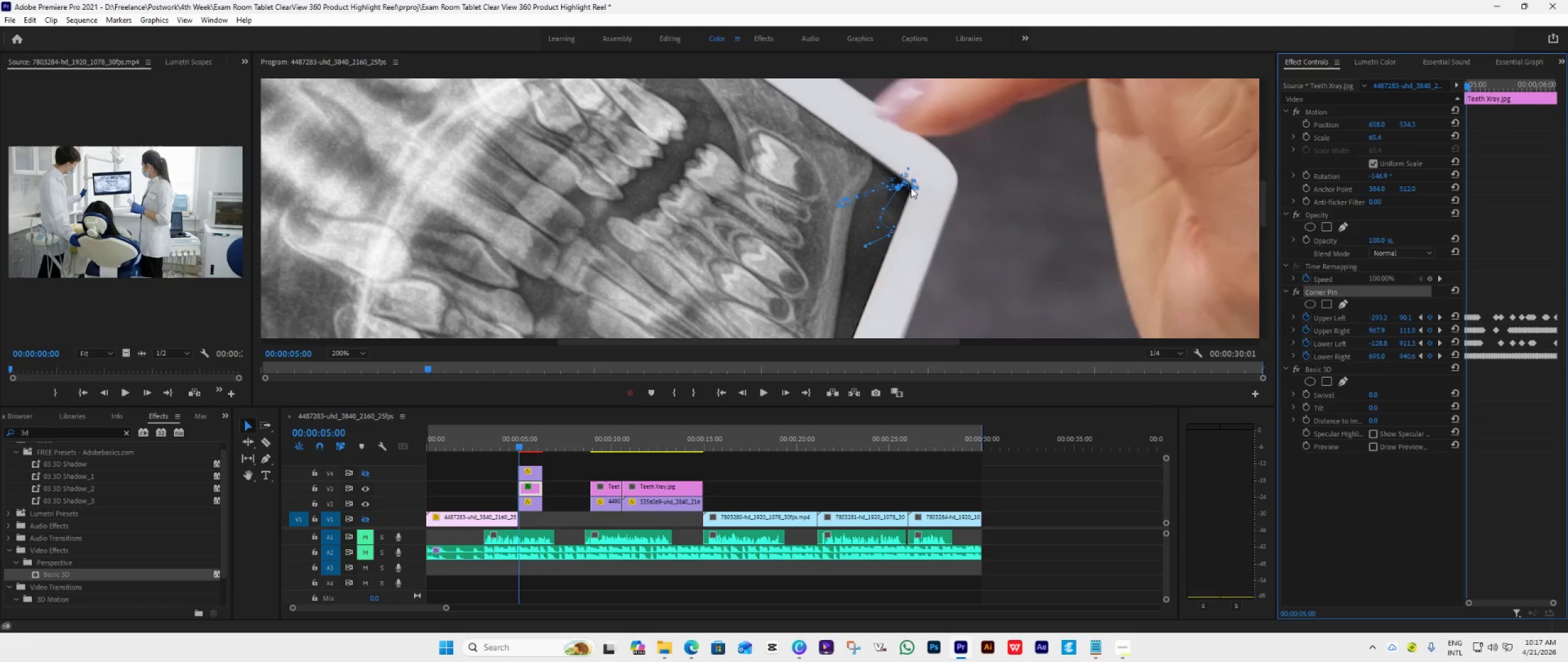 
left_click_drag(start_coordinate=[909, 188], to_coordinate=[912, 186])
 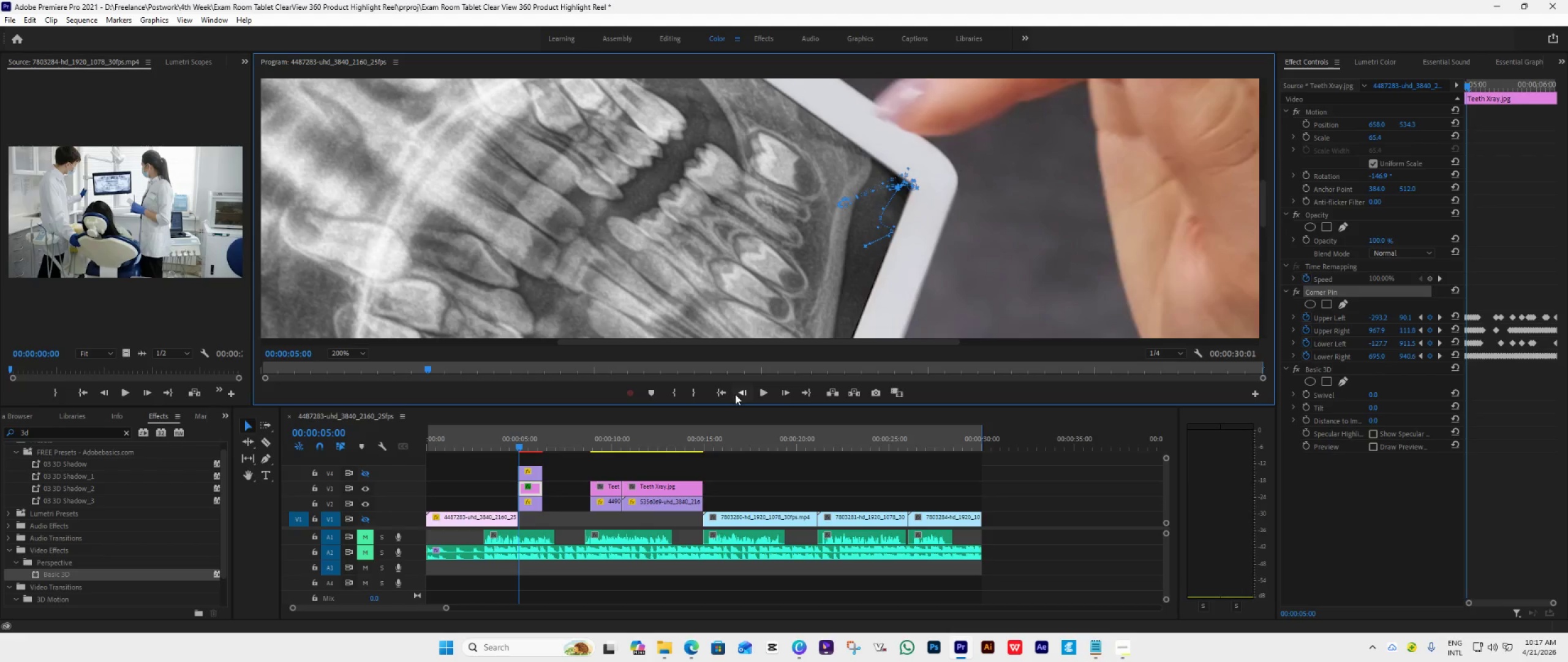 
left_click([741, 392])
 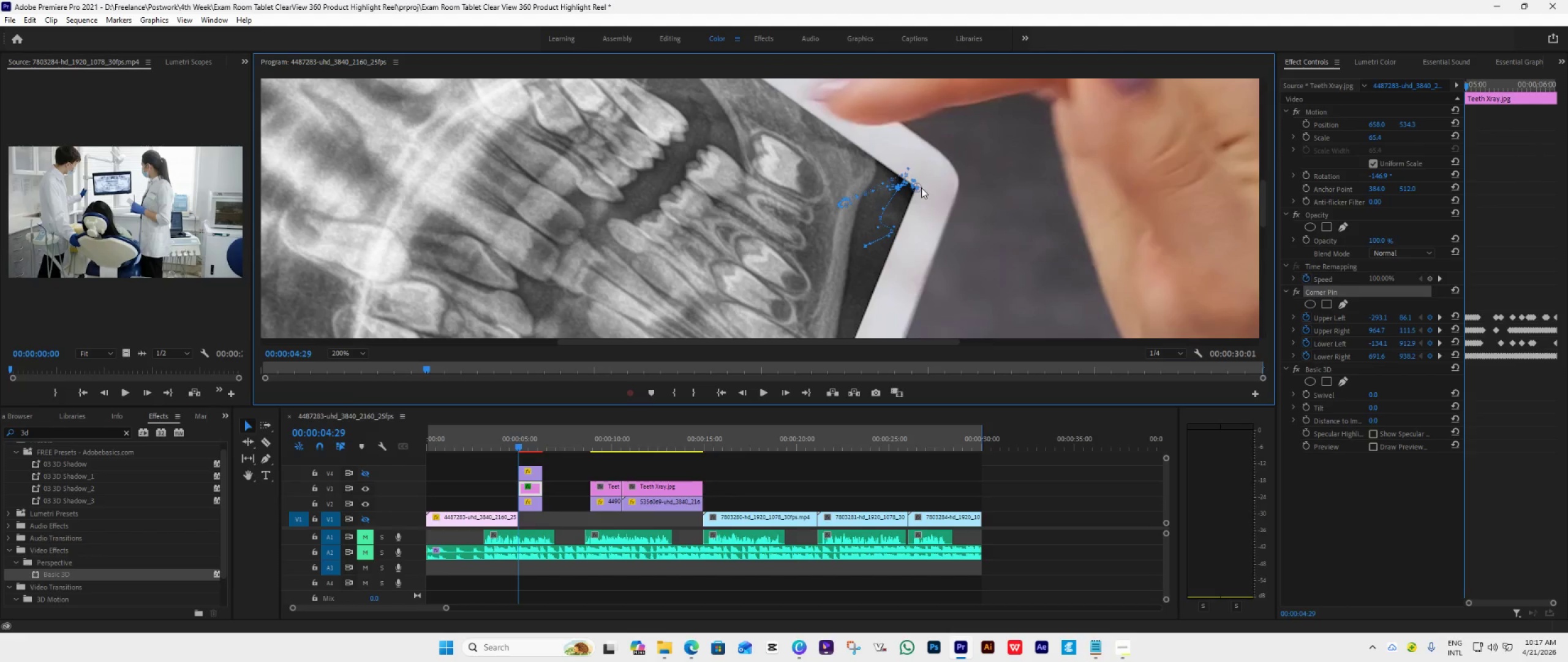 
left_click_drag(start_coordinate=[921, 187], to_coordinate=[913, 186])
 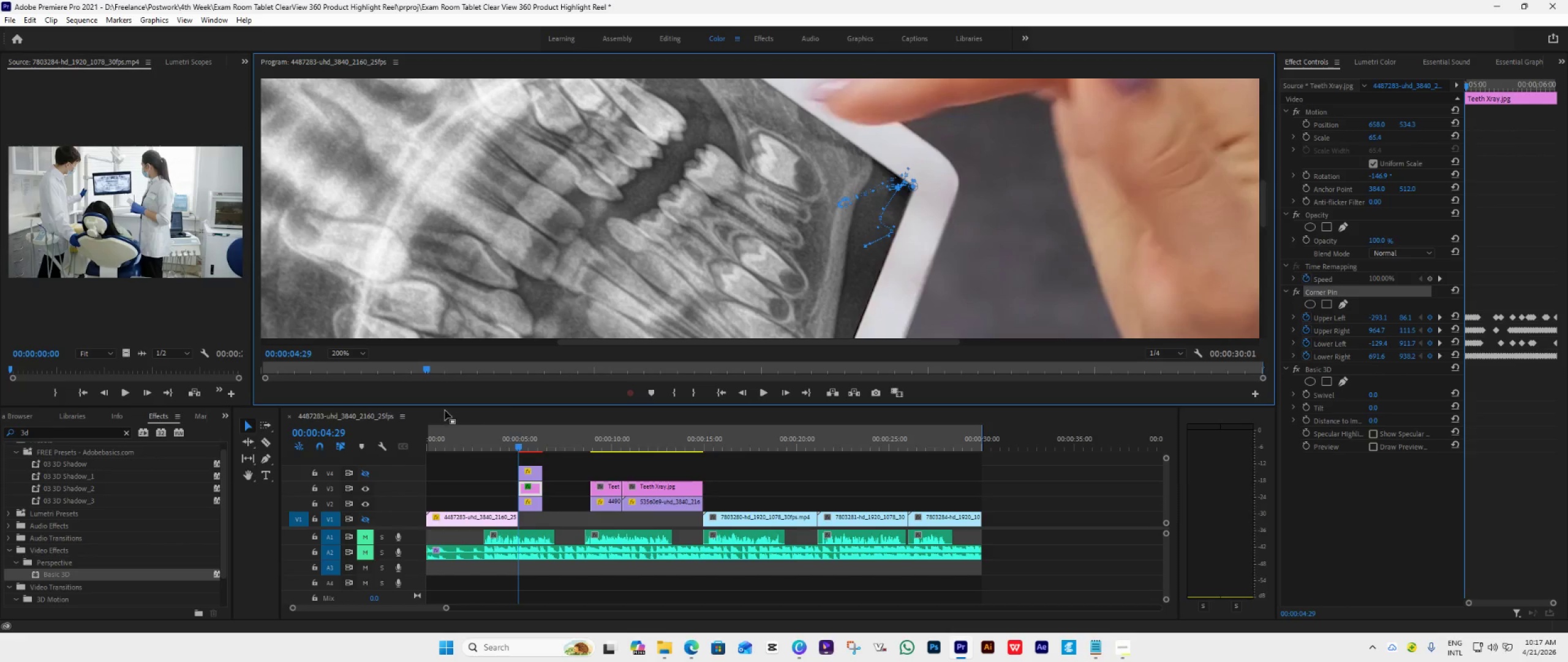 
left_click([358, 352])
 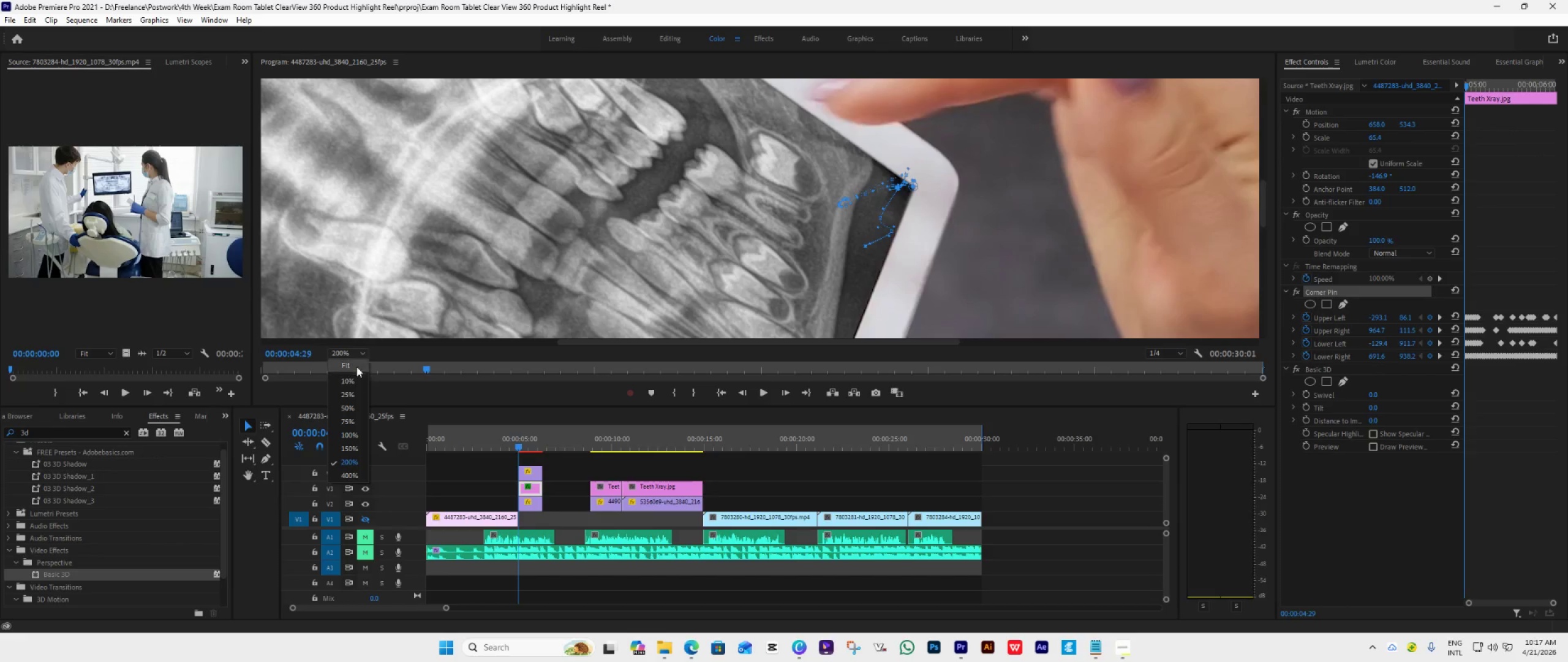 
left_click([353, 363])
 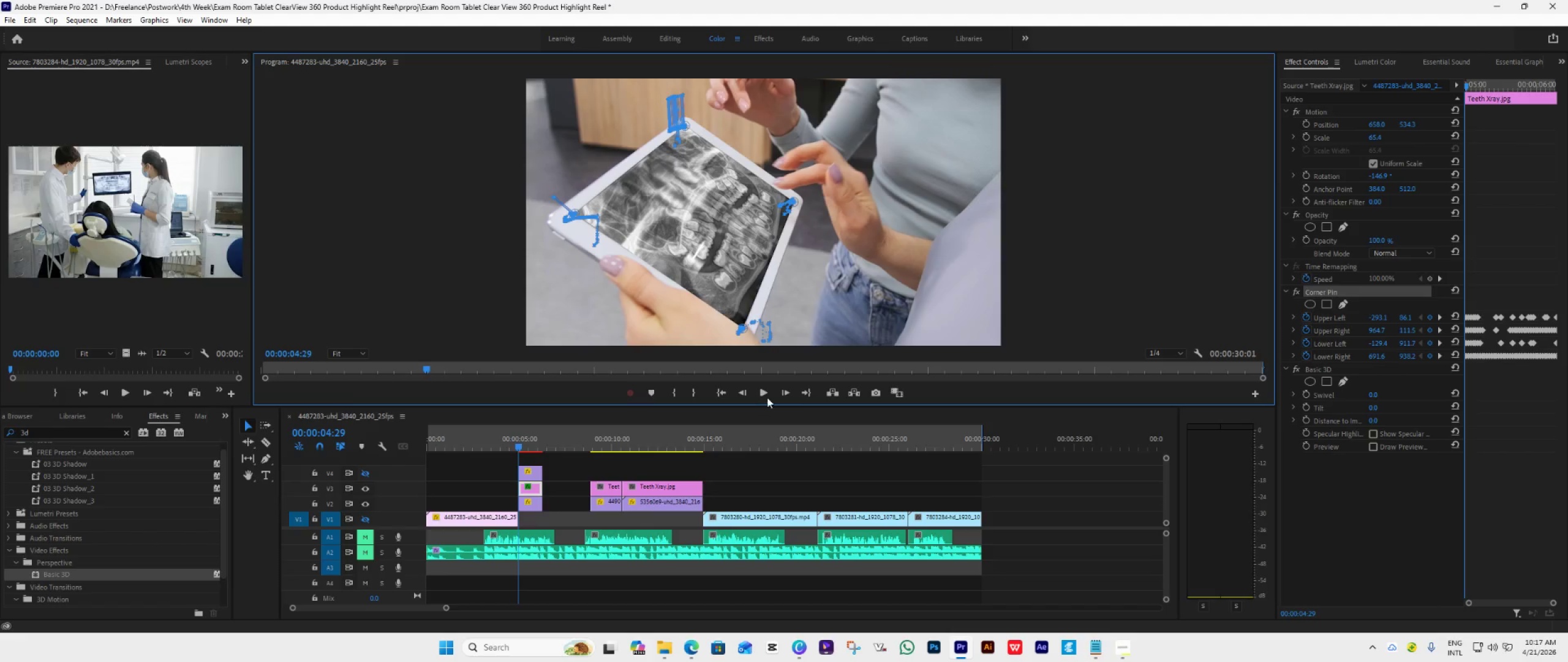 
left_click([784, 391])
 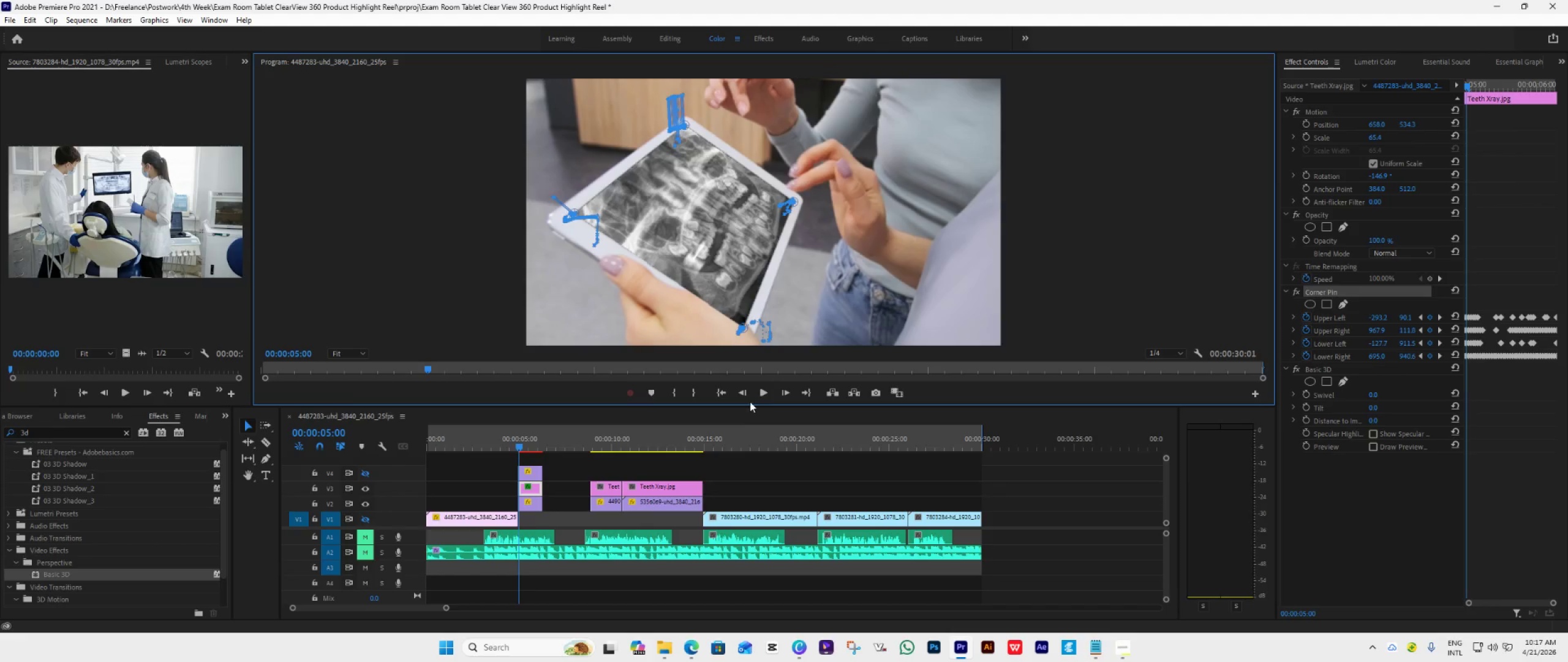 
left_click([745, 394])
 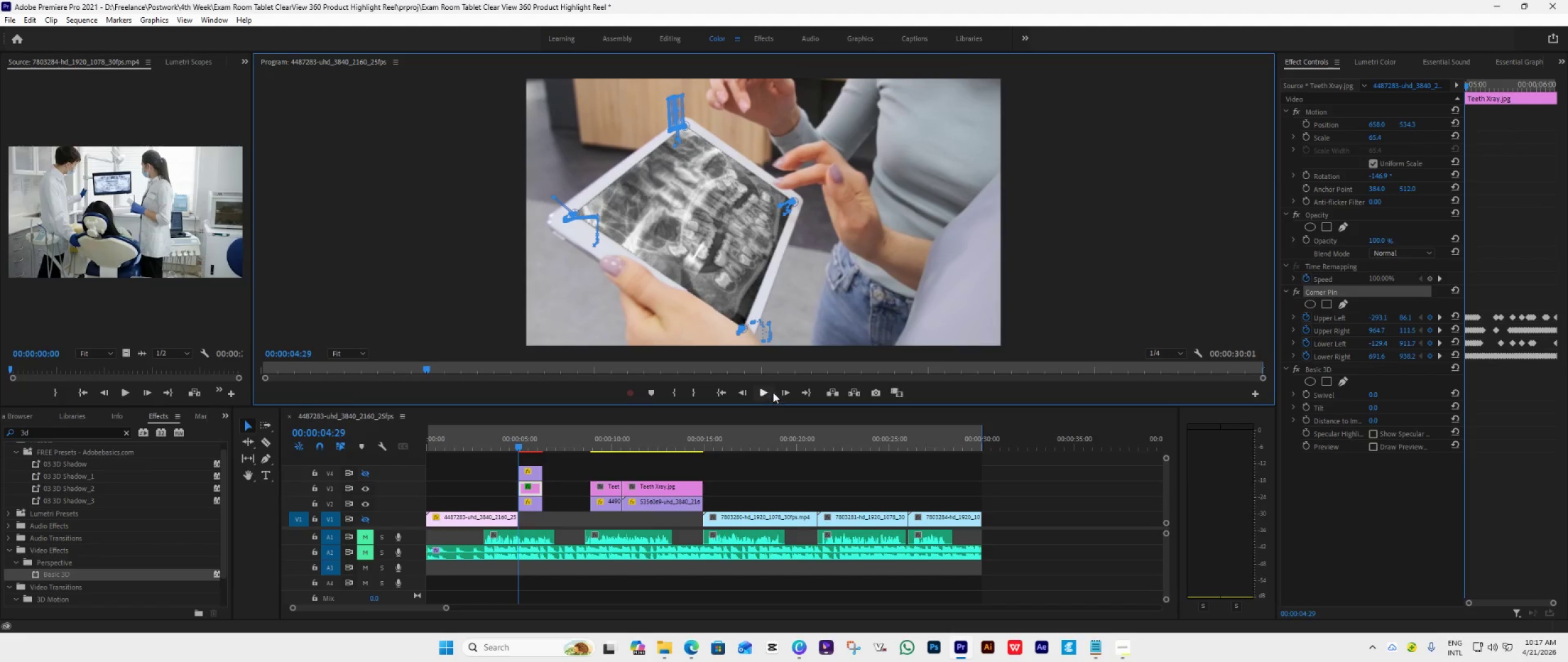 
left_click([780, 391])
 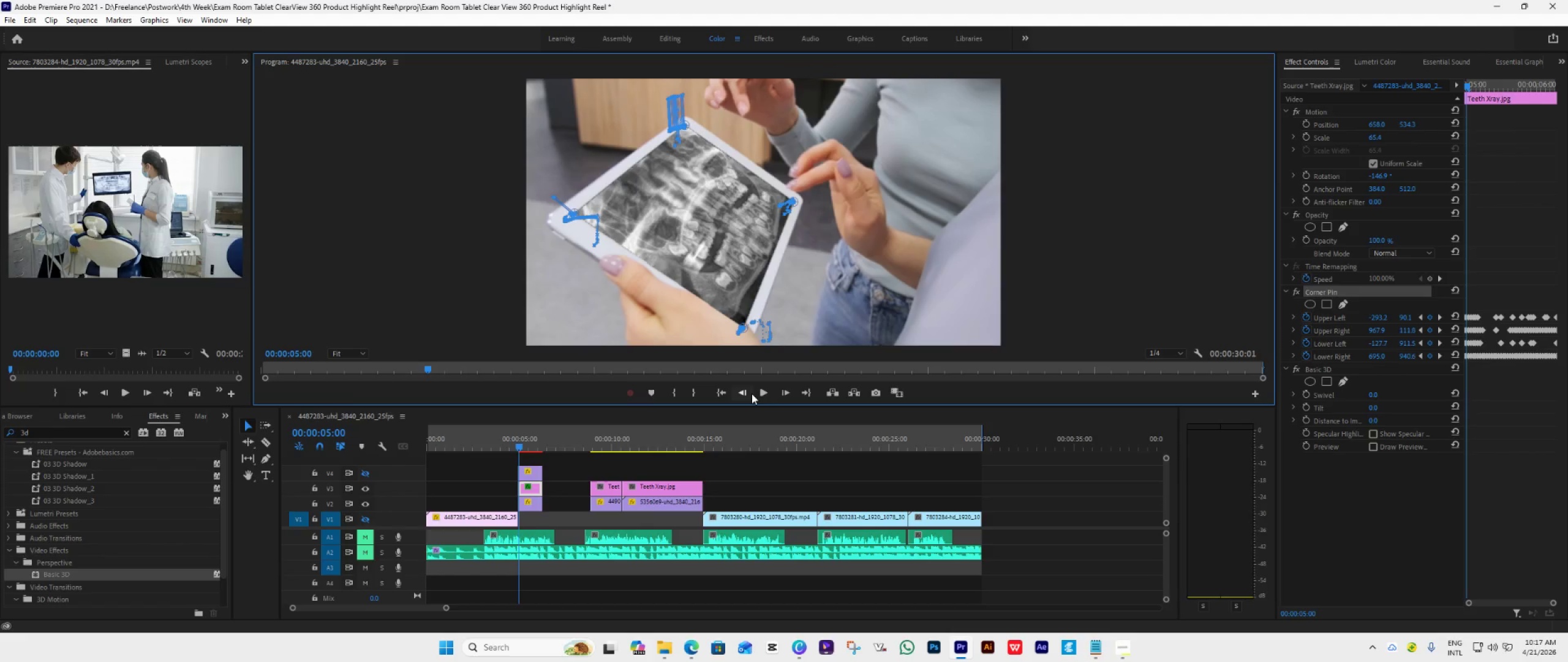 
left_click([747, 394])
 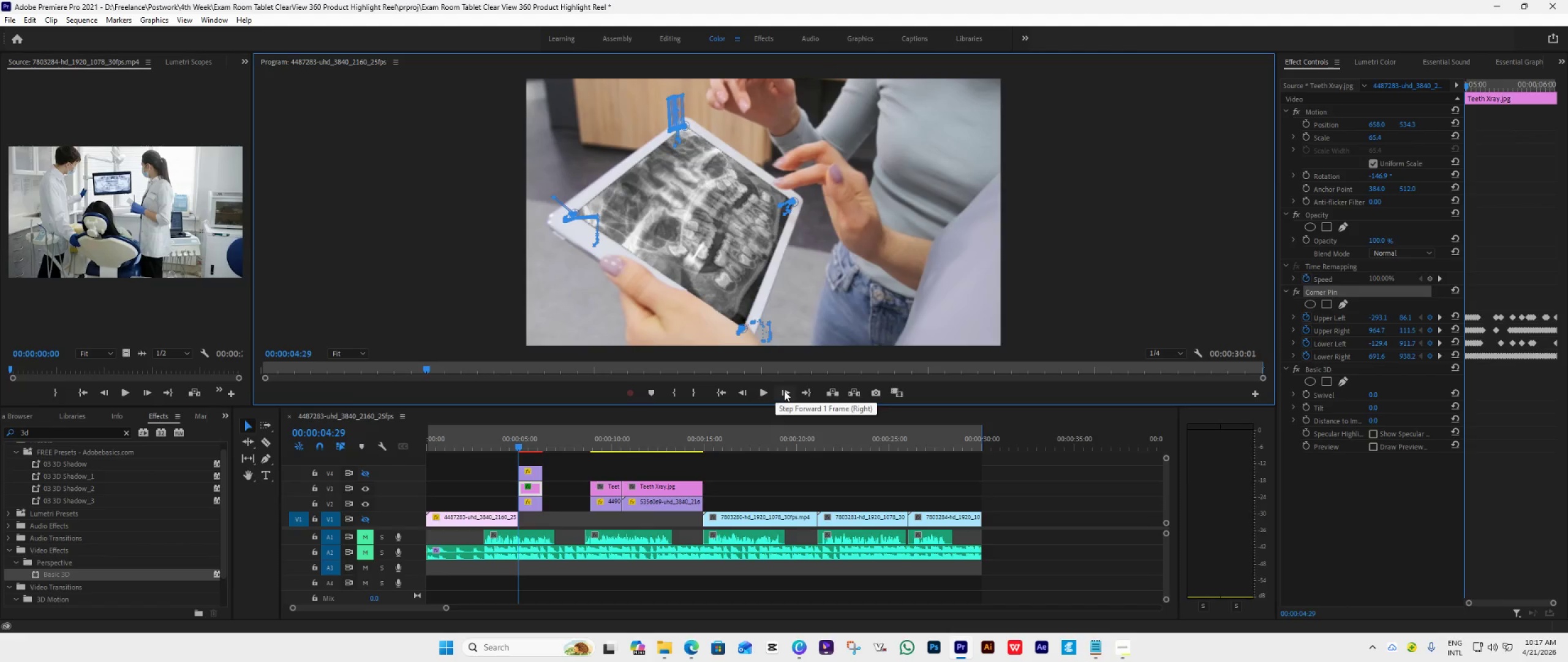 
left_click([784, 390])
 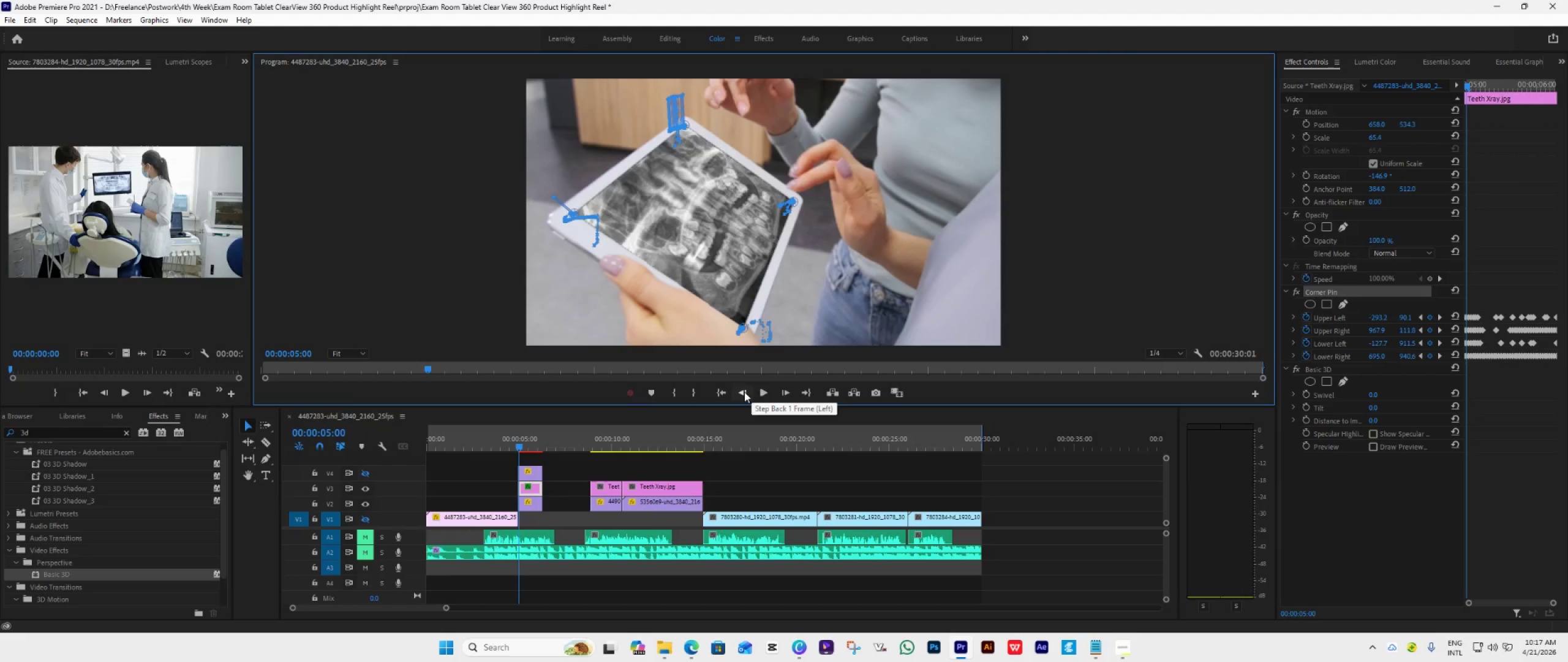 
left_click([744, 392])
 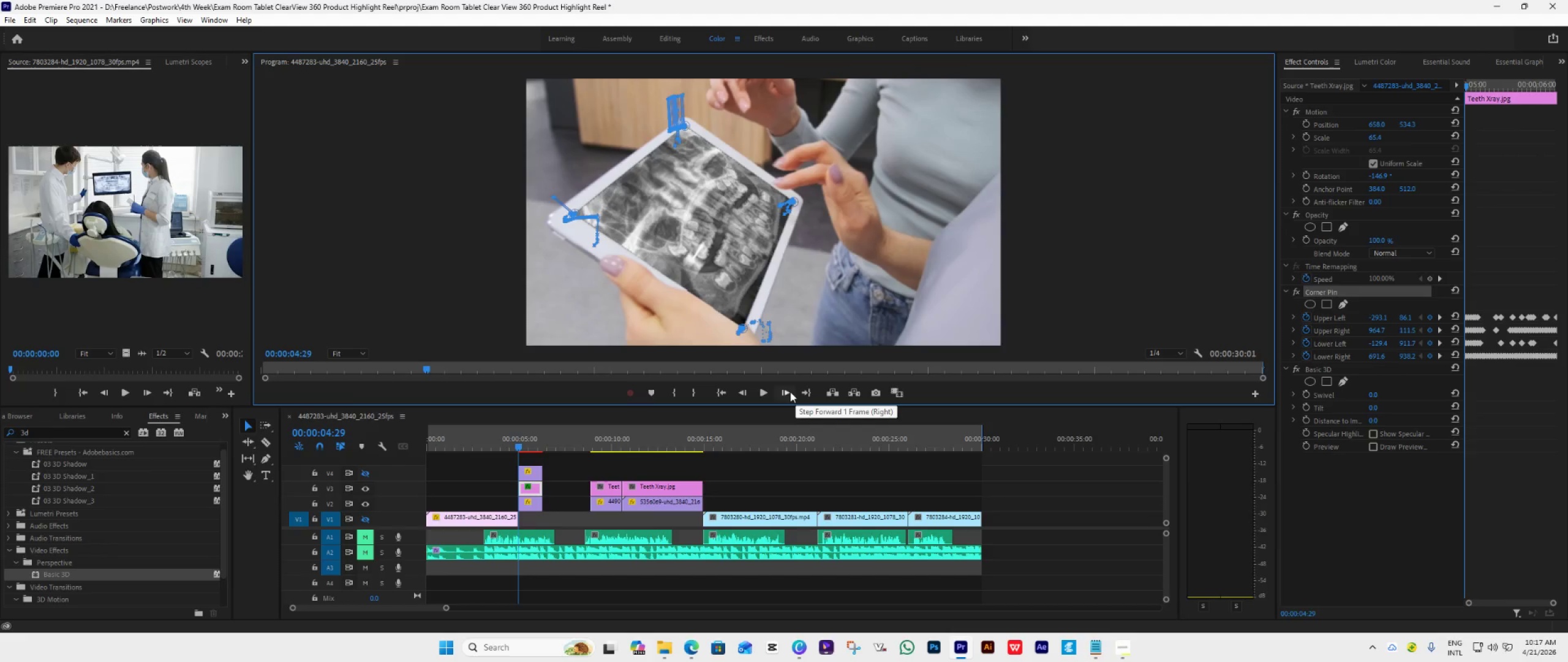 
left_click([784, 392])
 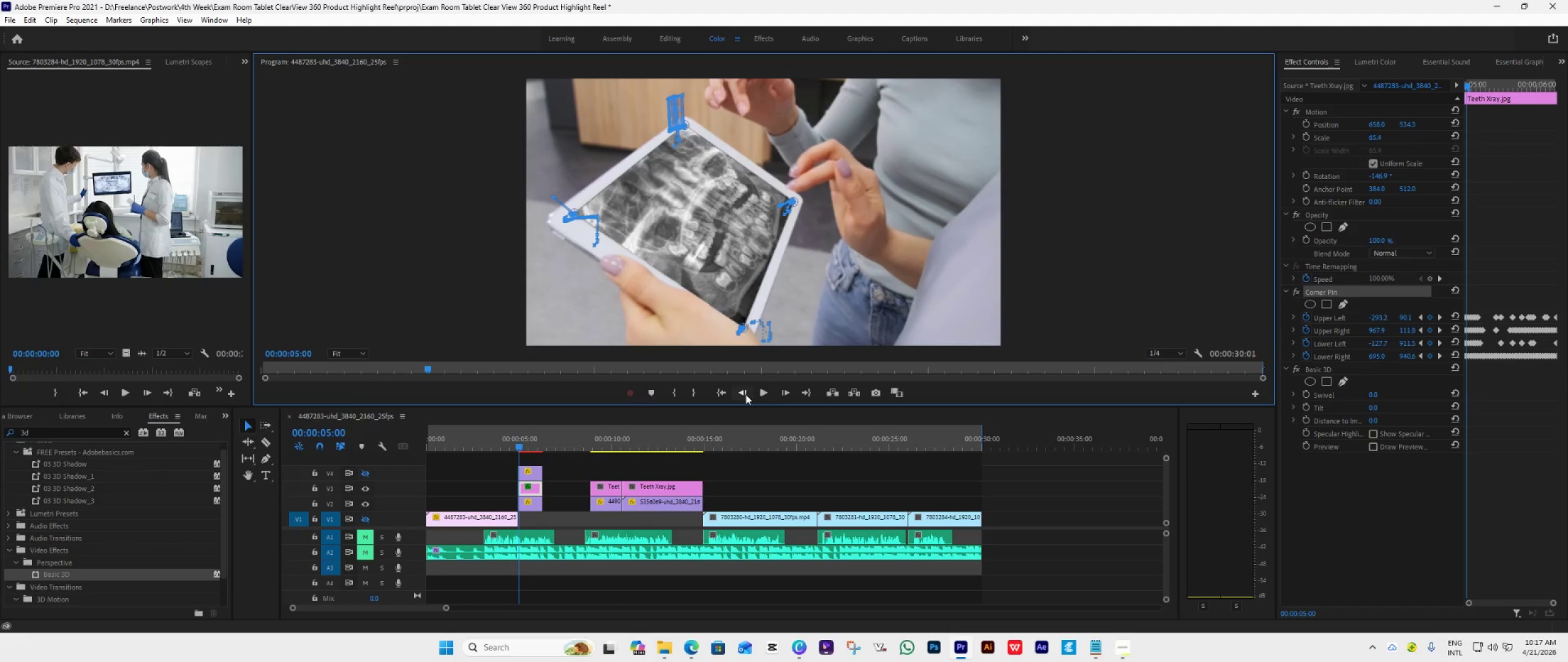 
left_click([742, 394])
 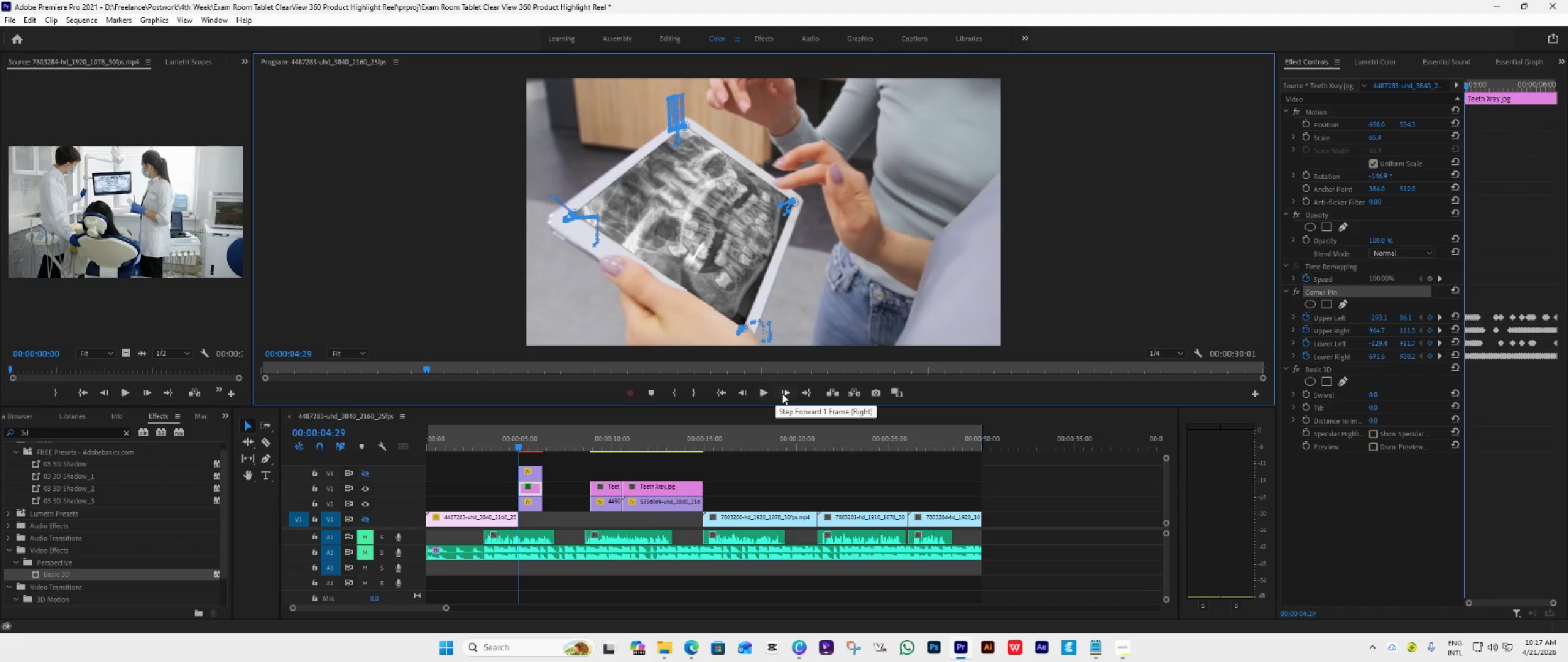 
left_click([783, 394])
 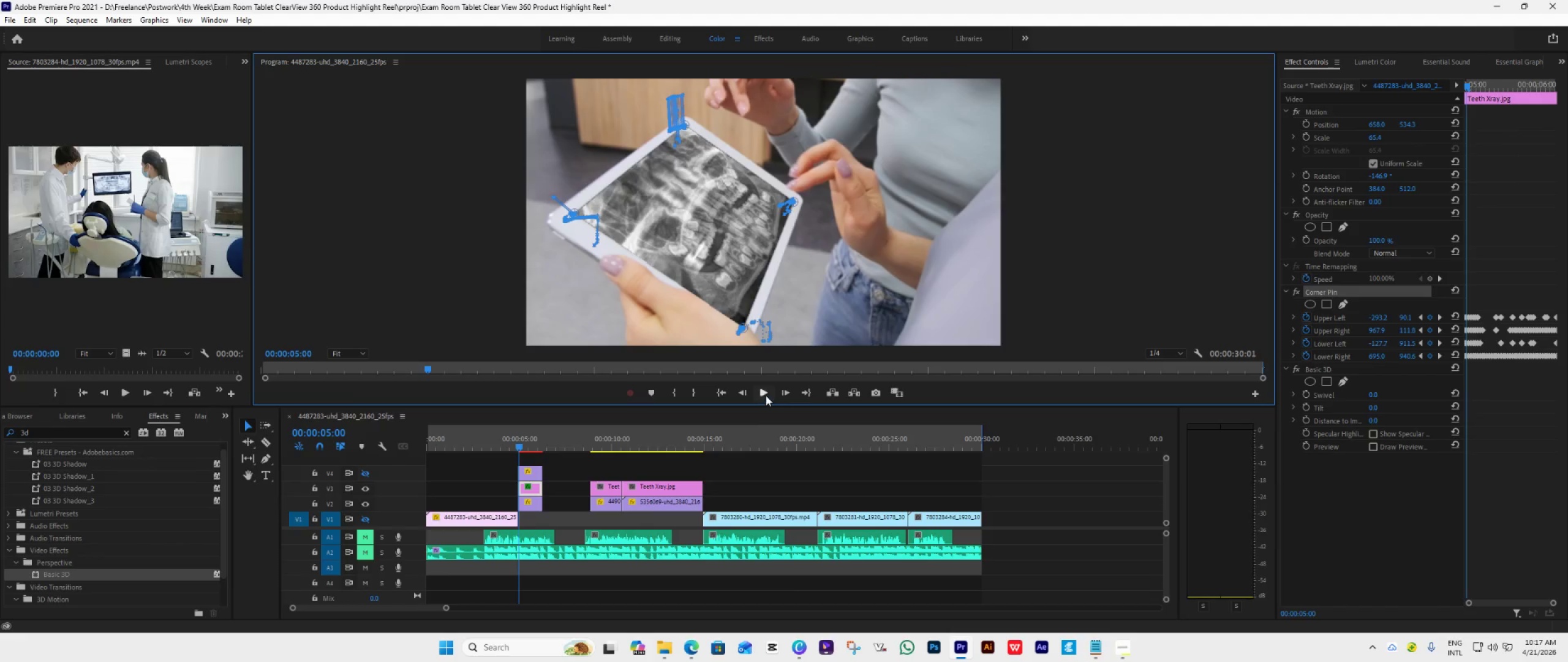 
left_click([764, 392])
 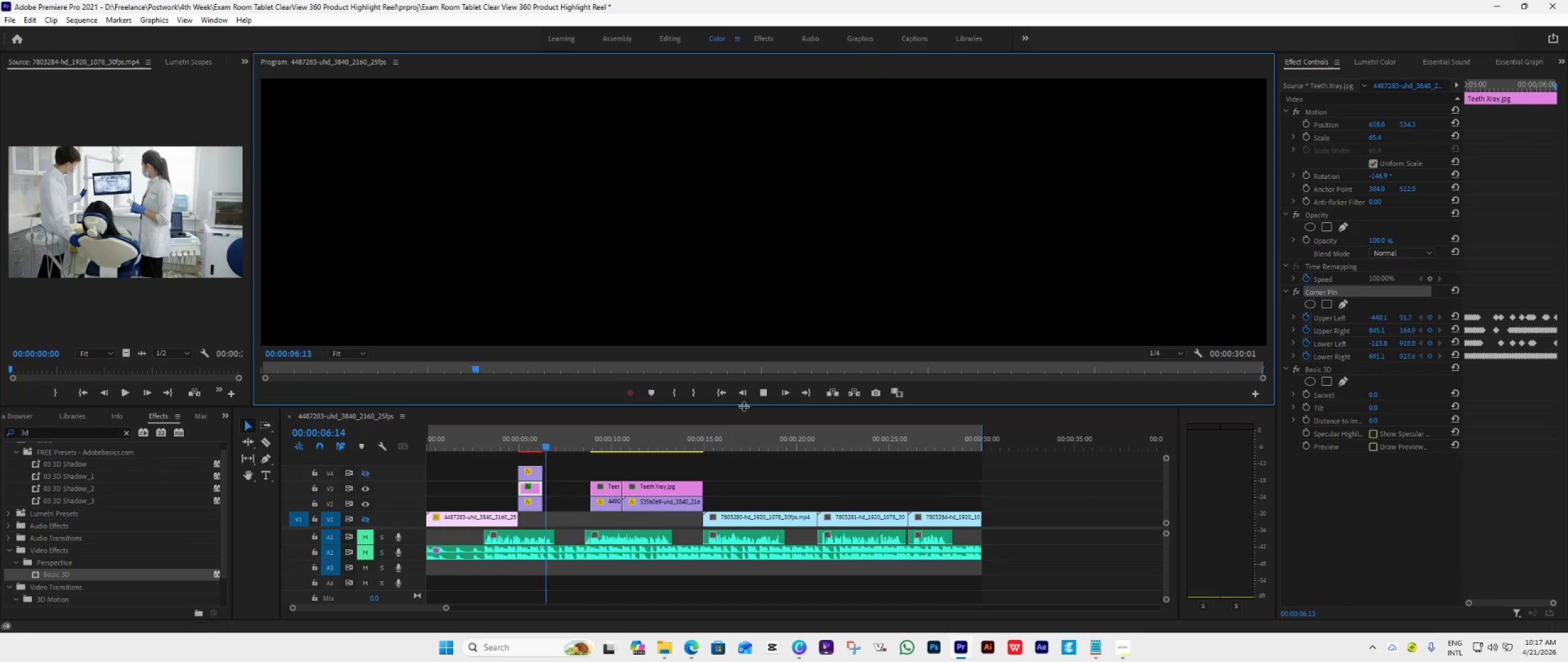 
left_click([756, 397])
 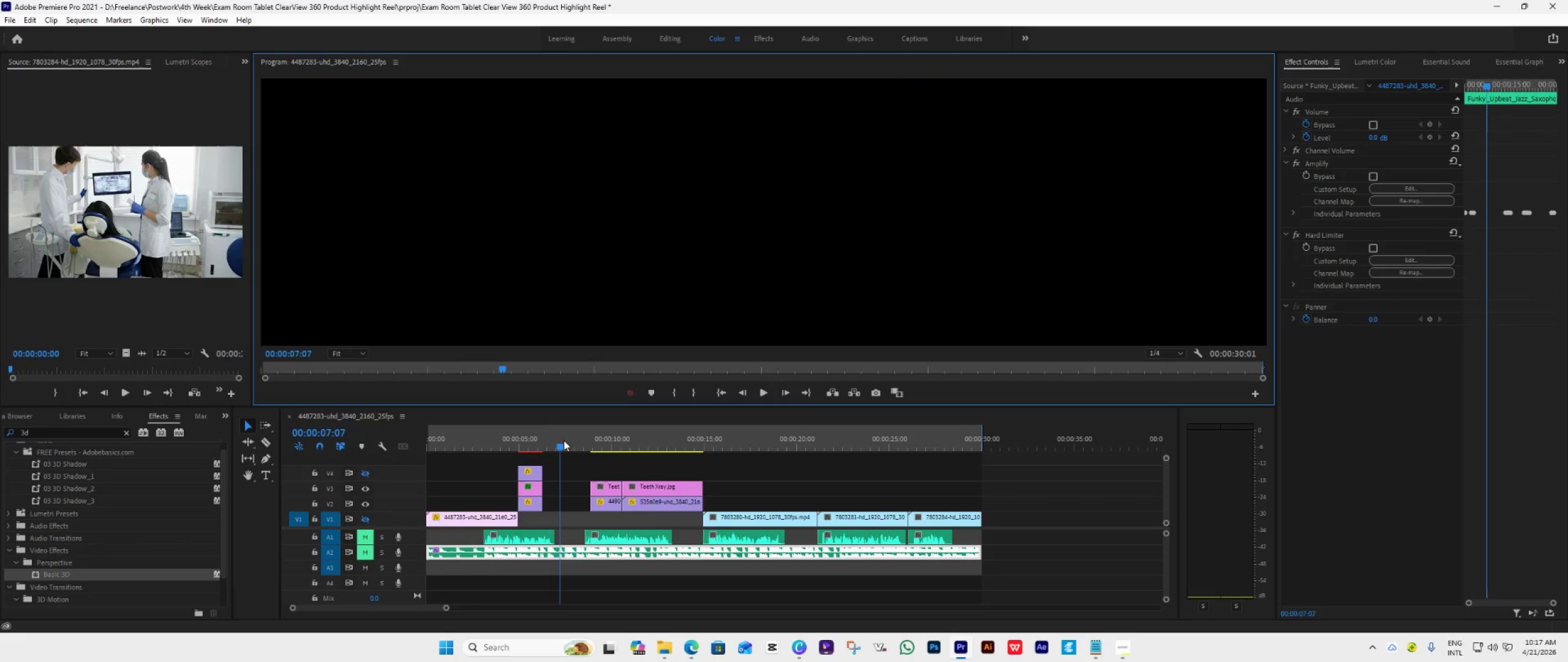 
left_click_drag(start_coordinate=[559, 441], to_coordinate=[519, 471])
 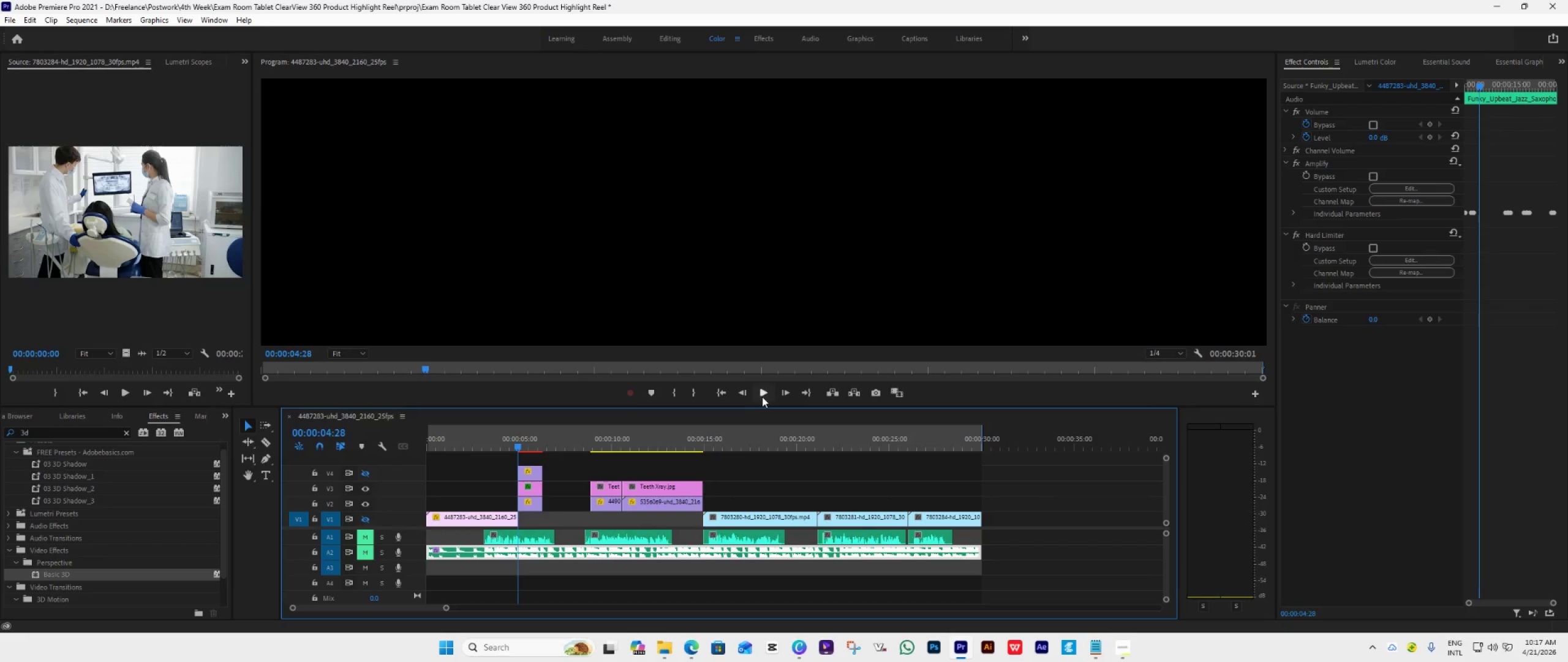 
left_click([766, 393])
 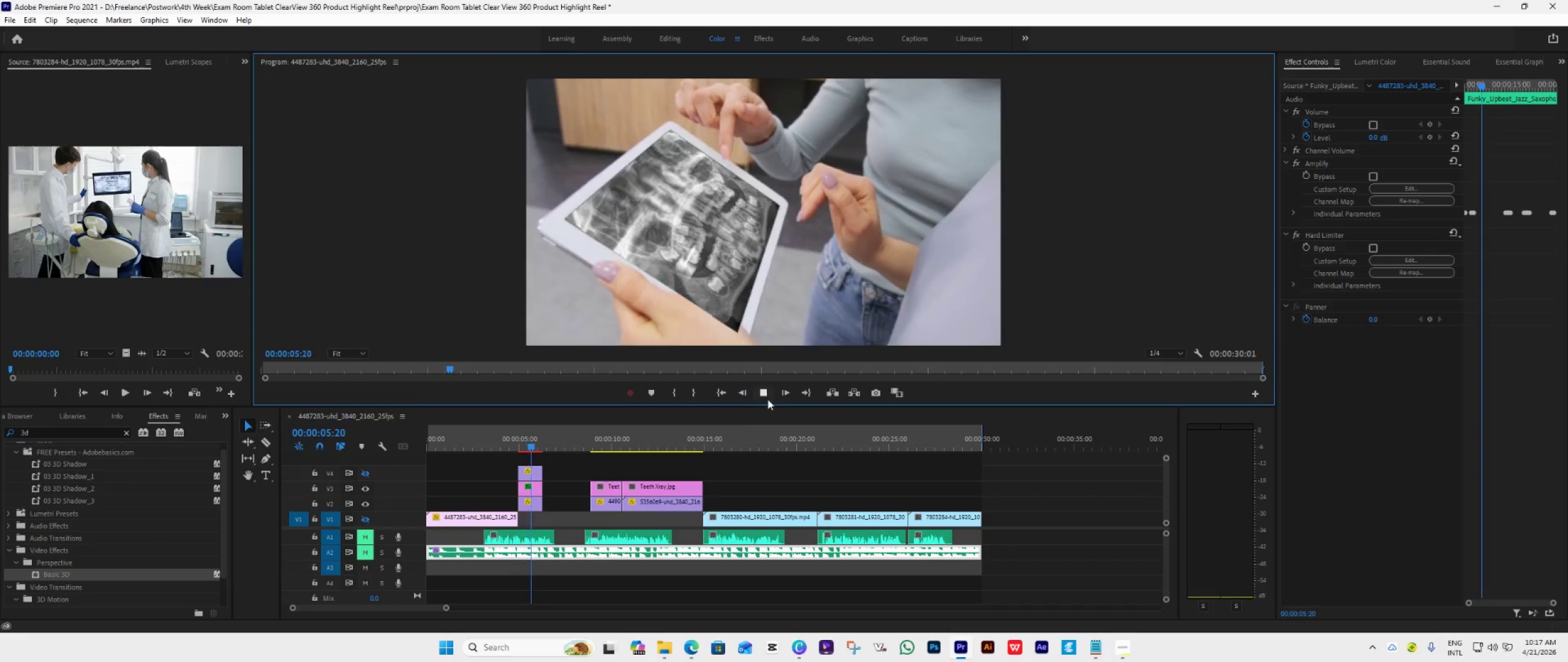 
left_click([767, 395])
 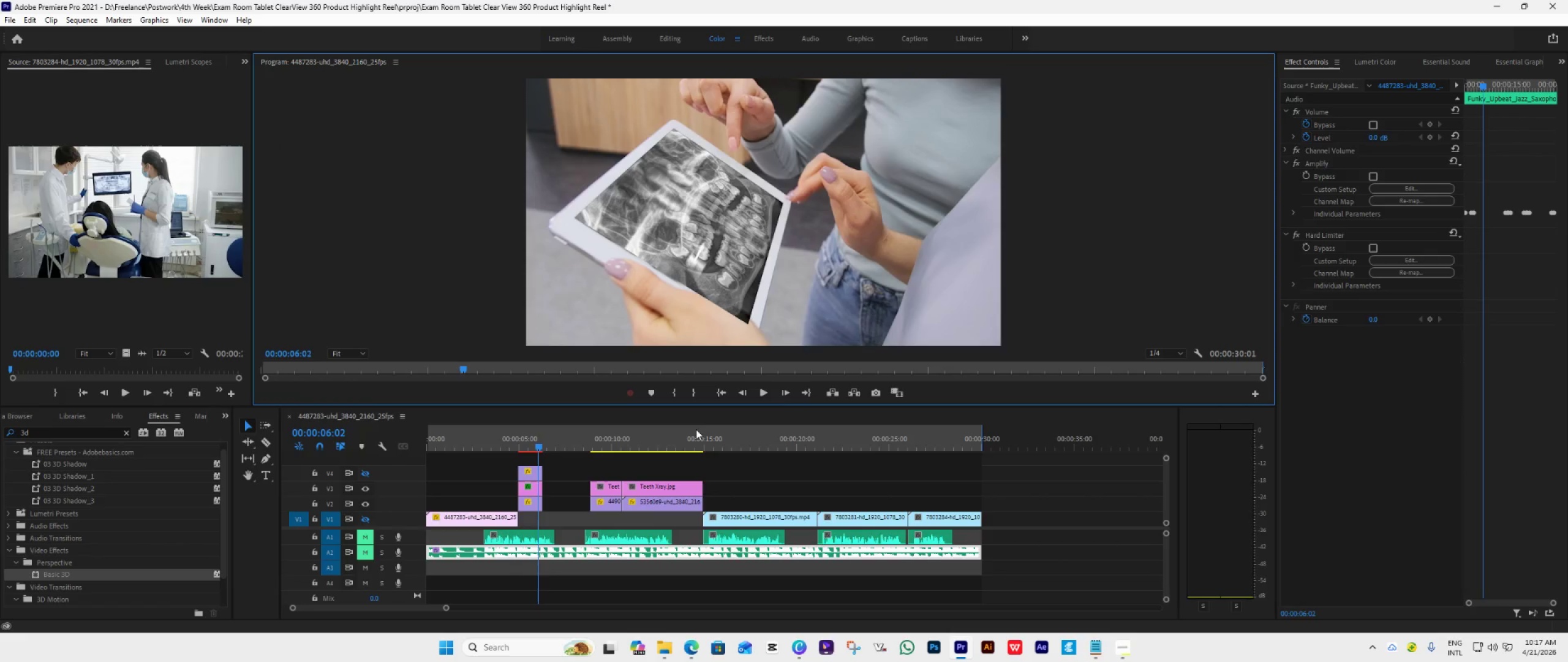 
wait(6.31)
 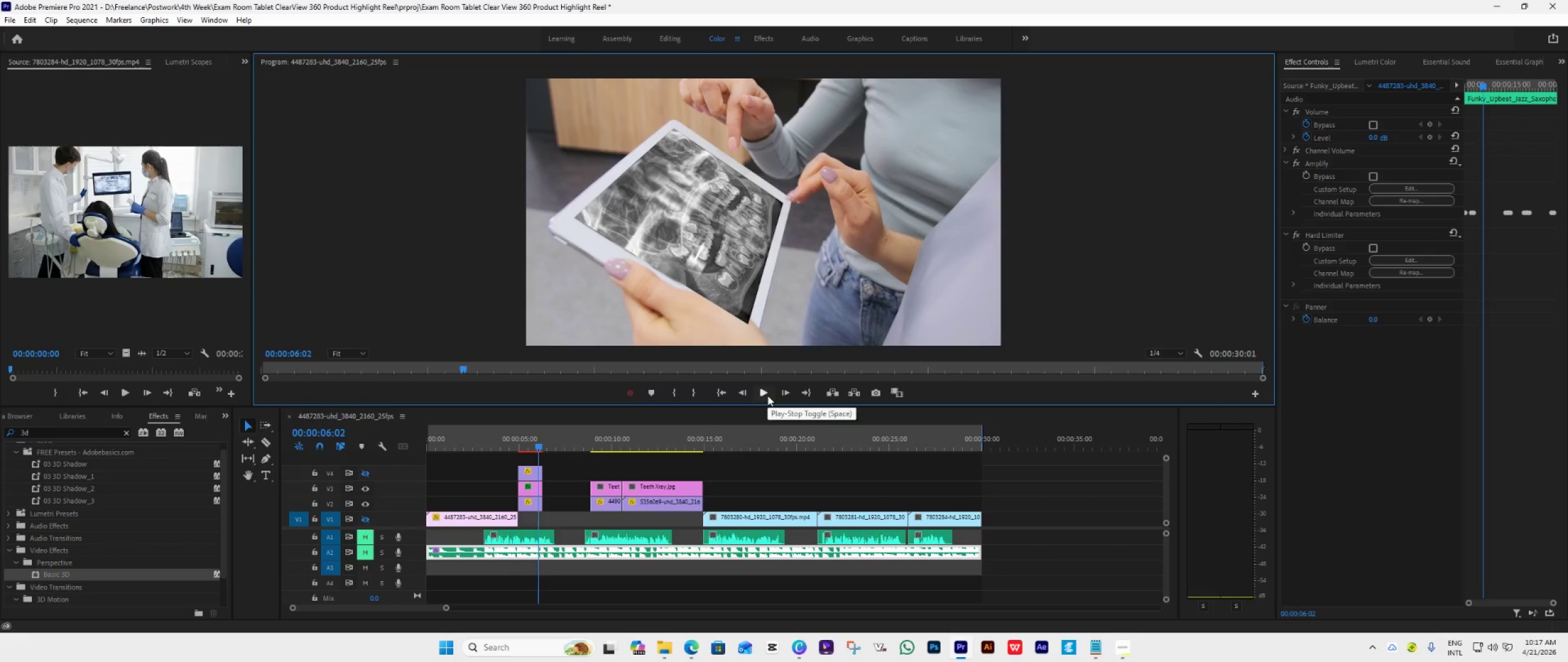 
left_click_drag(start_coordinate=[538, 446], to_coordinate=[516, 454])
 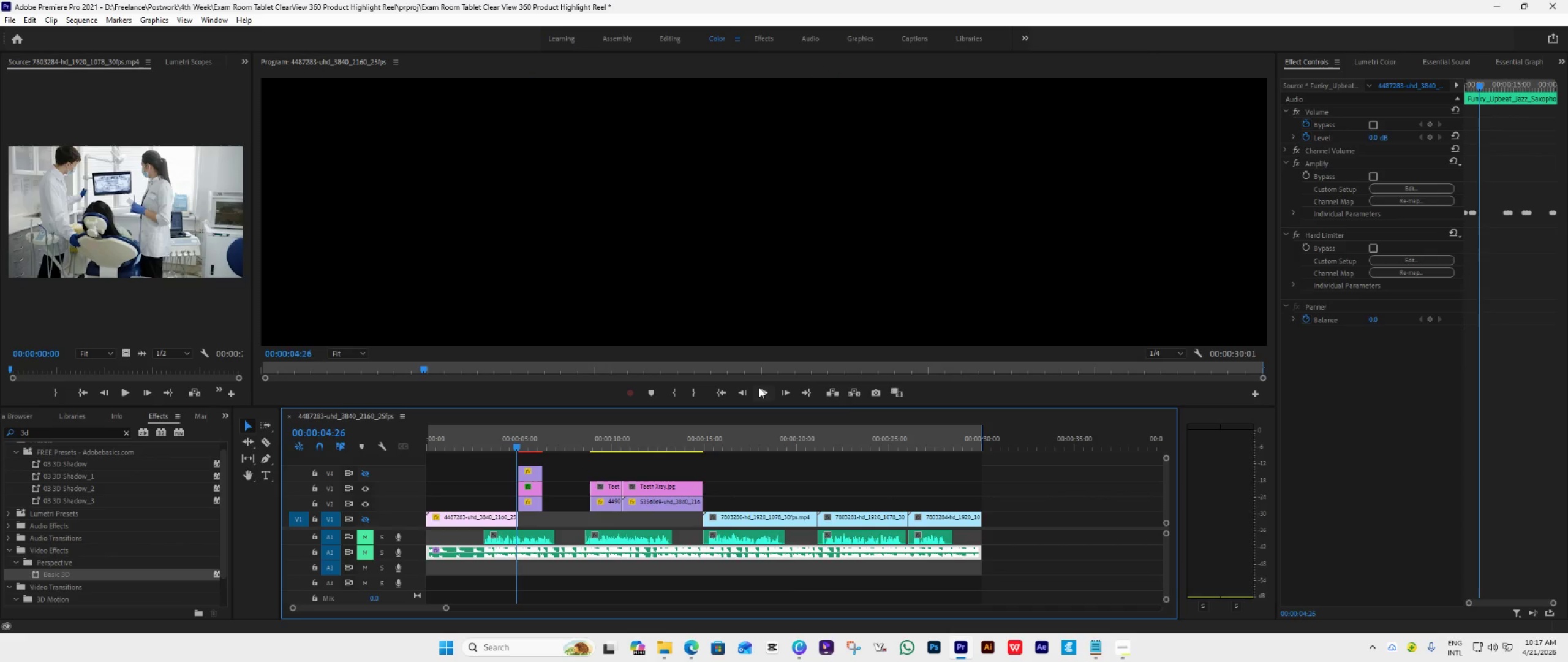 
left_click([760, 387])
 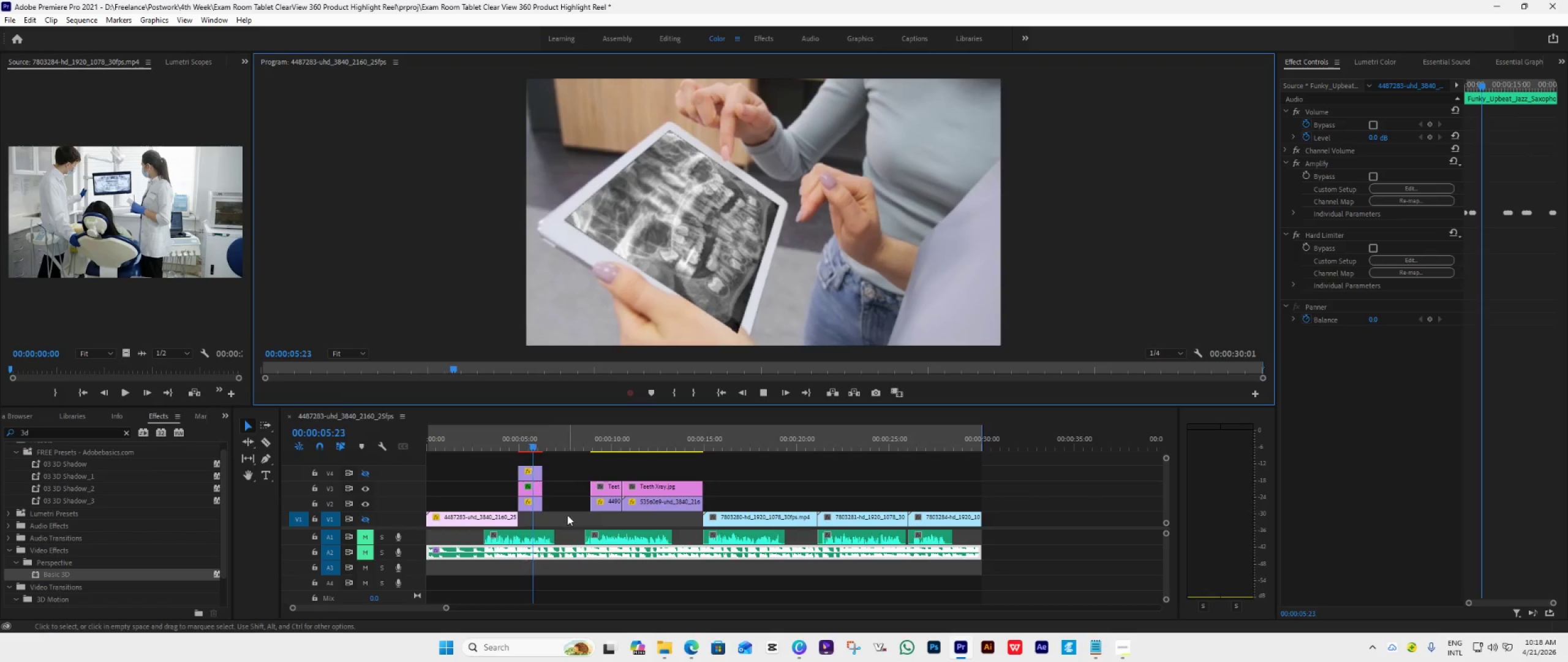 
key(Space)
 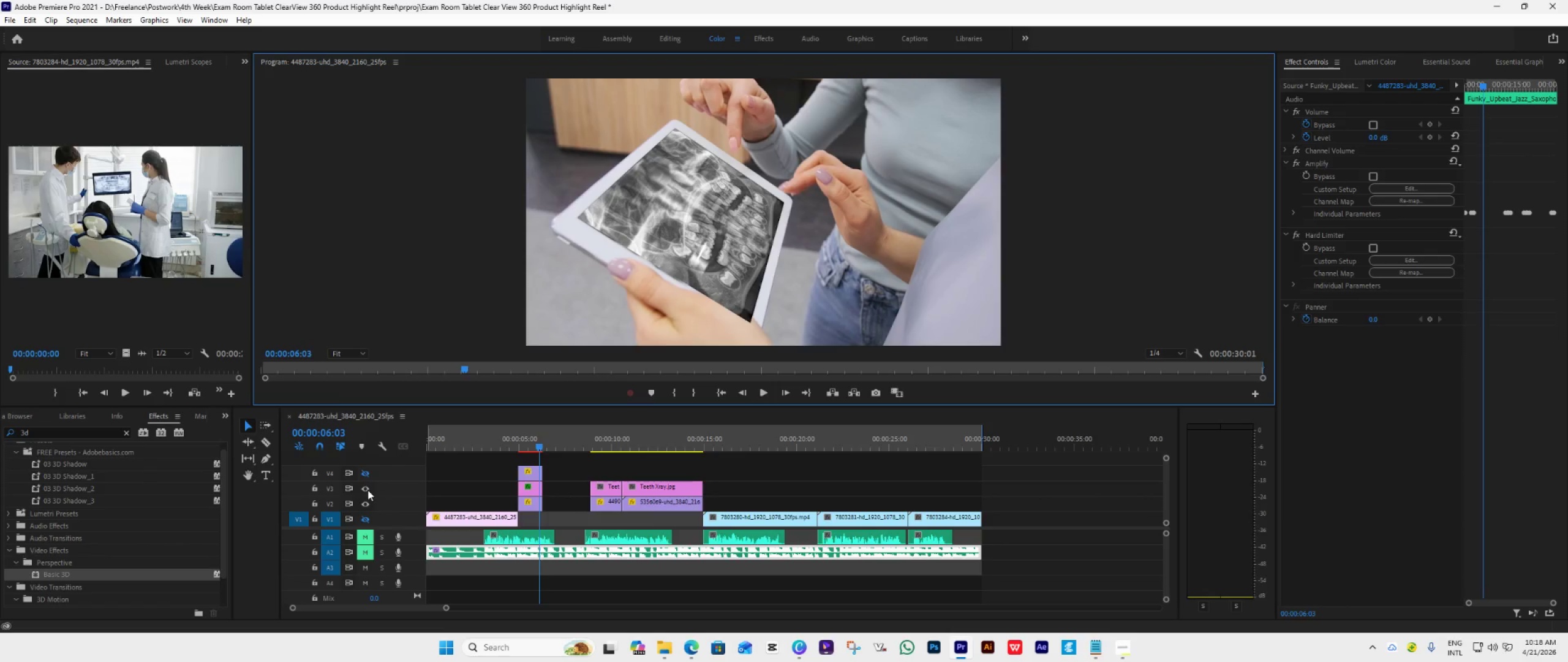 
left_click([368, 487])
 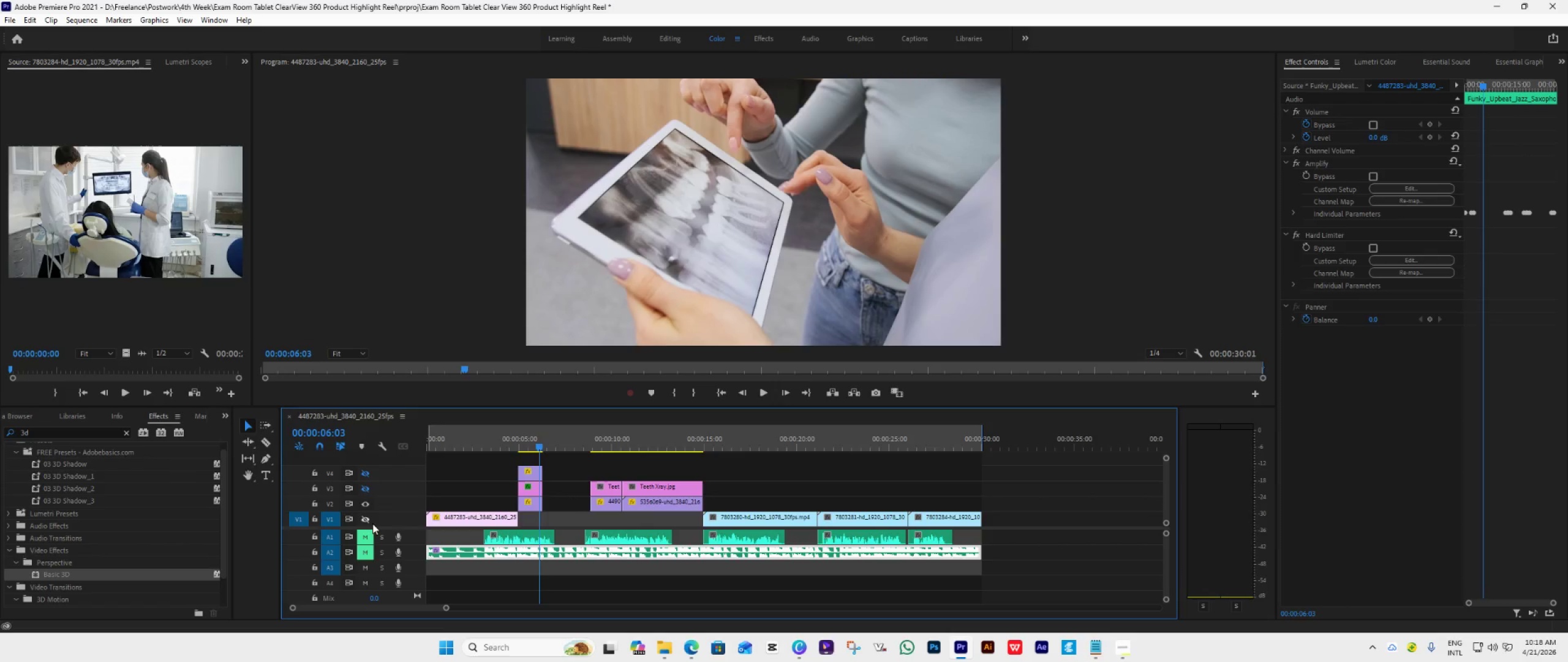 
left_click([367, 519])
 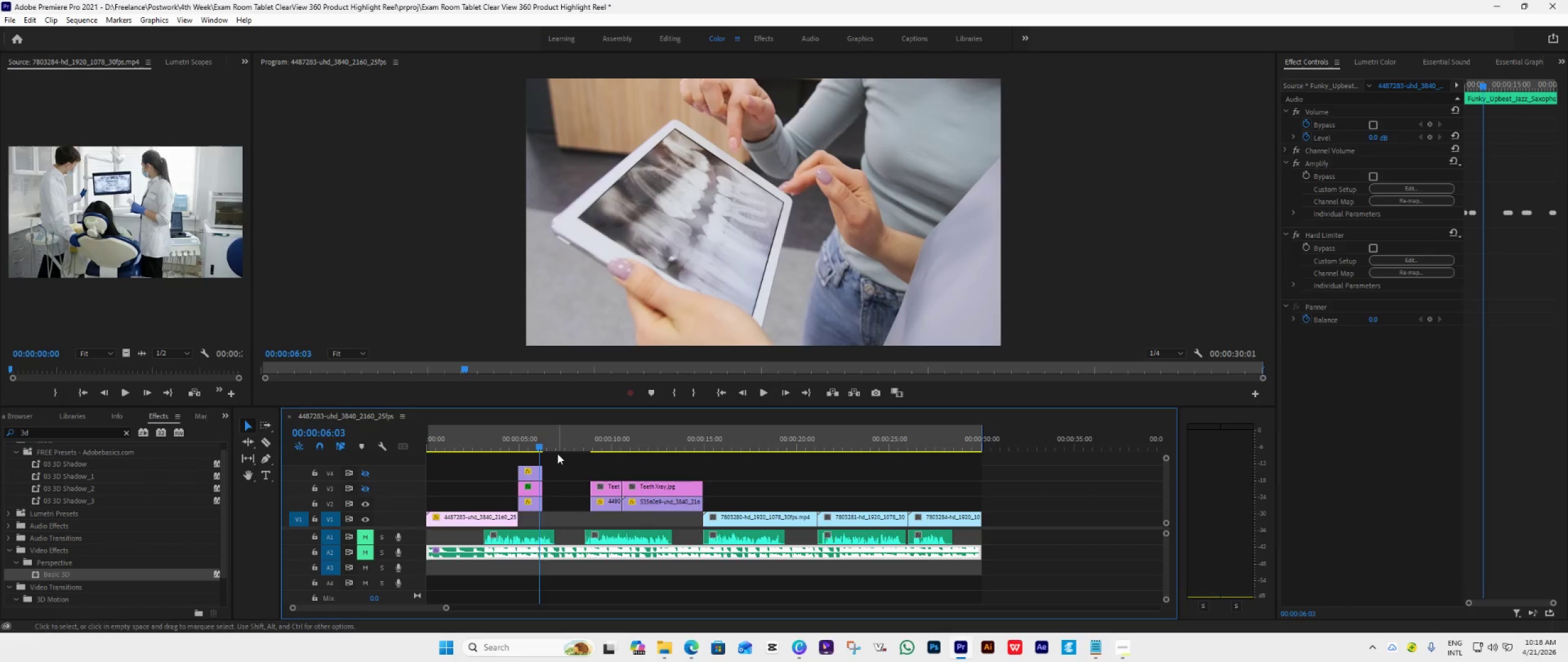 
left_click_drag(start_coordinate=[538, 445], to_coordinate=[519, 462])
 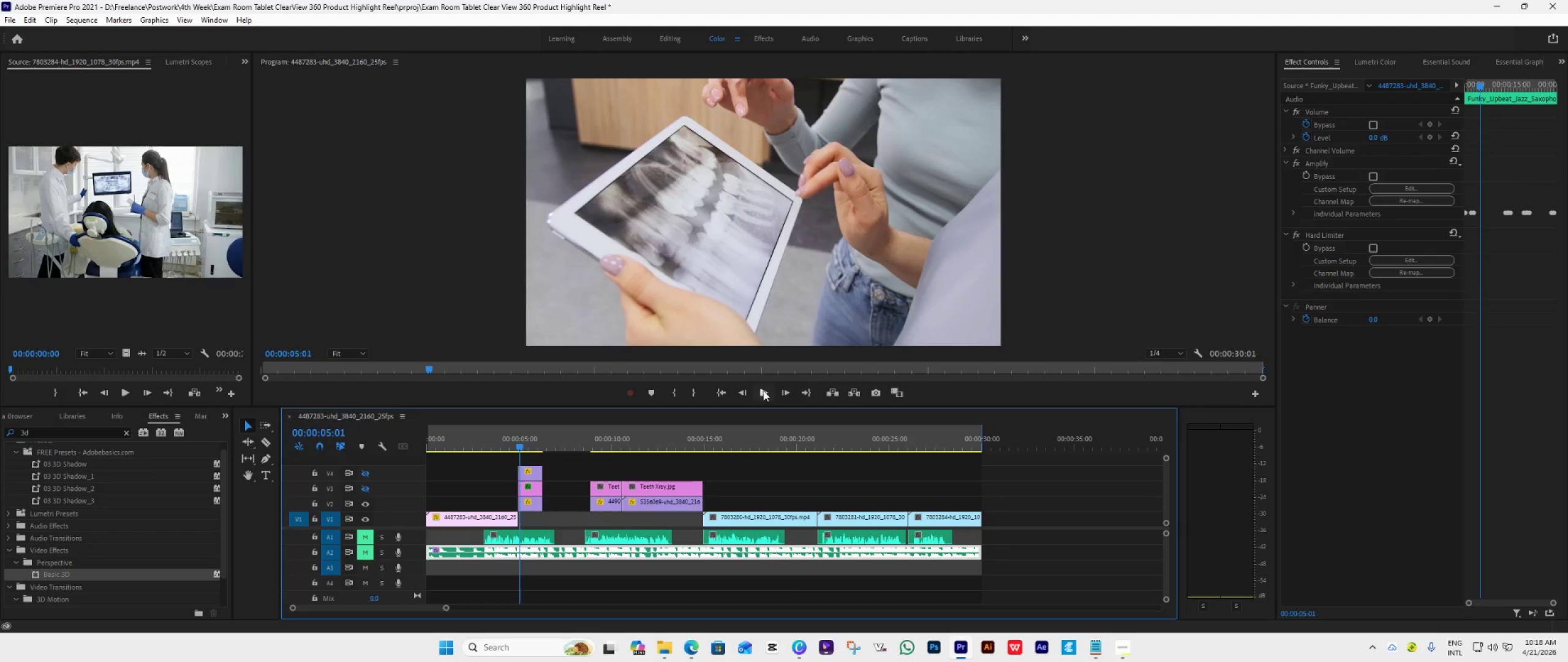 
left_click([763, 390])
 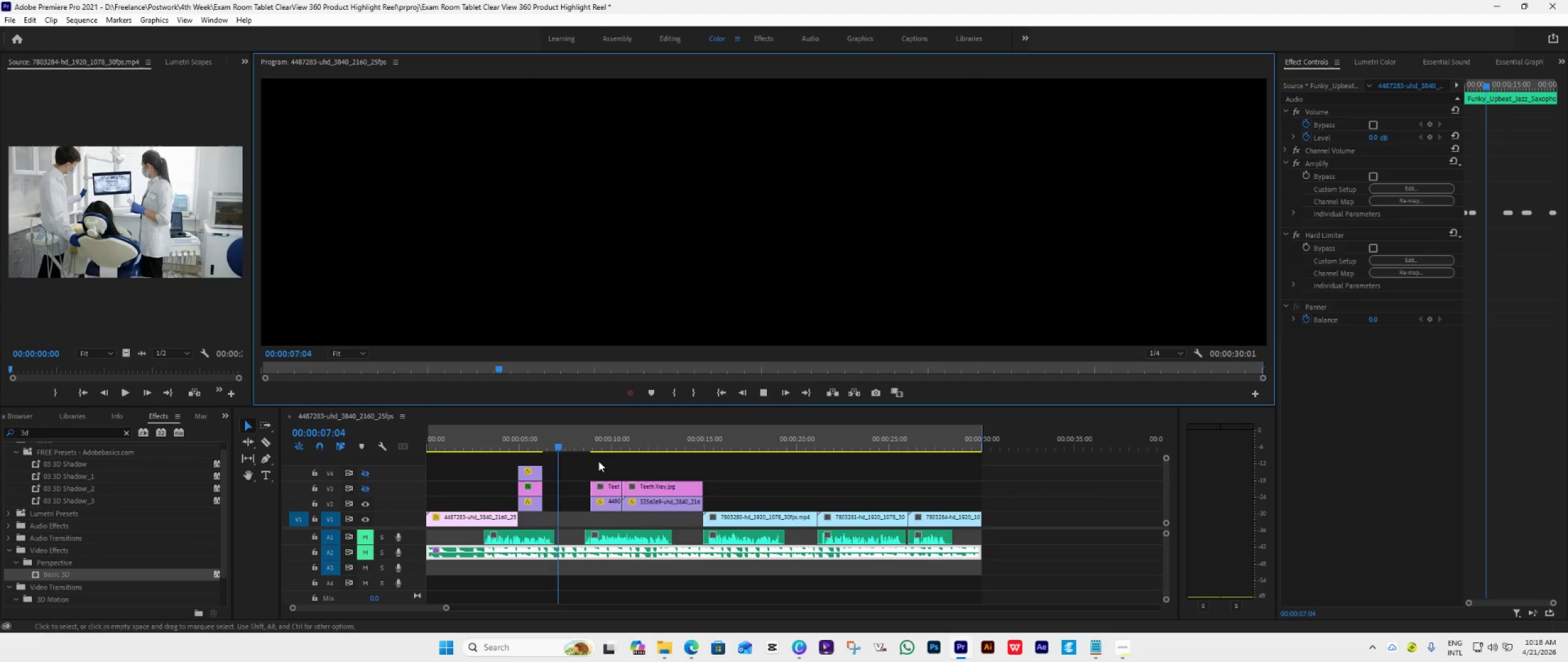 
left_click_drag(start_coordinate=[573, 442], to_coordinate=[519, 479])
 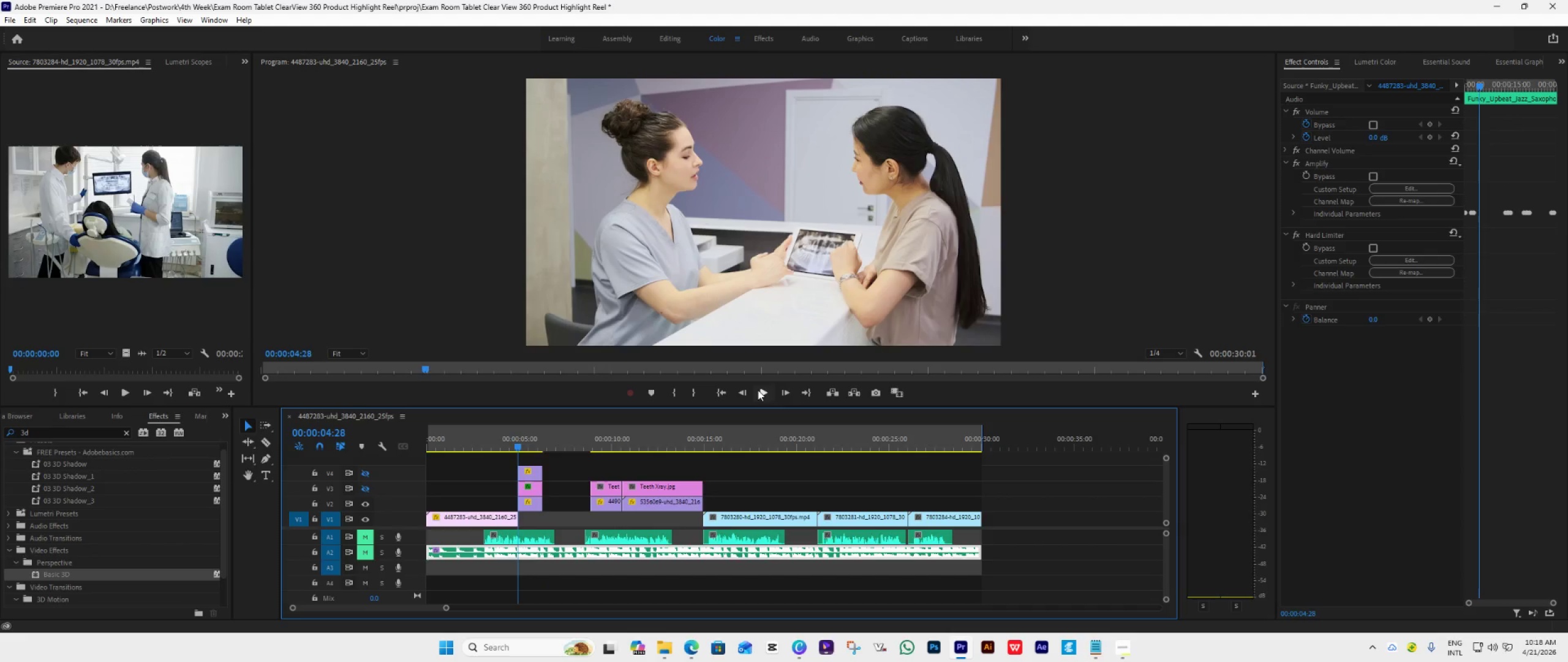 
left_click([761, 390])
 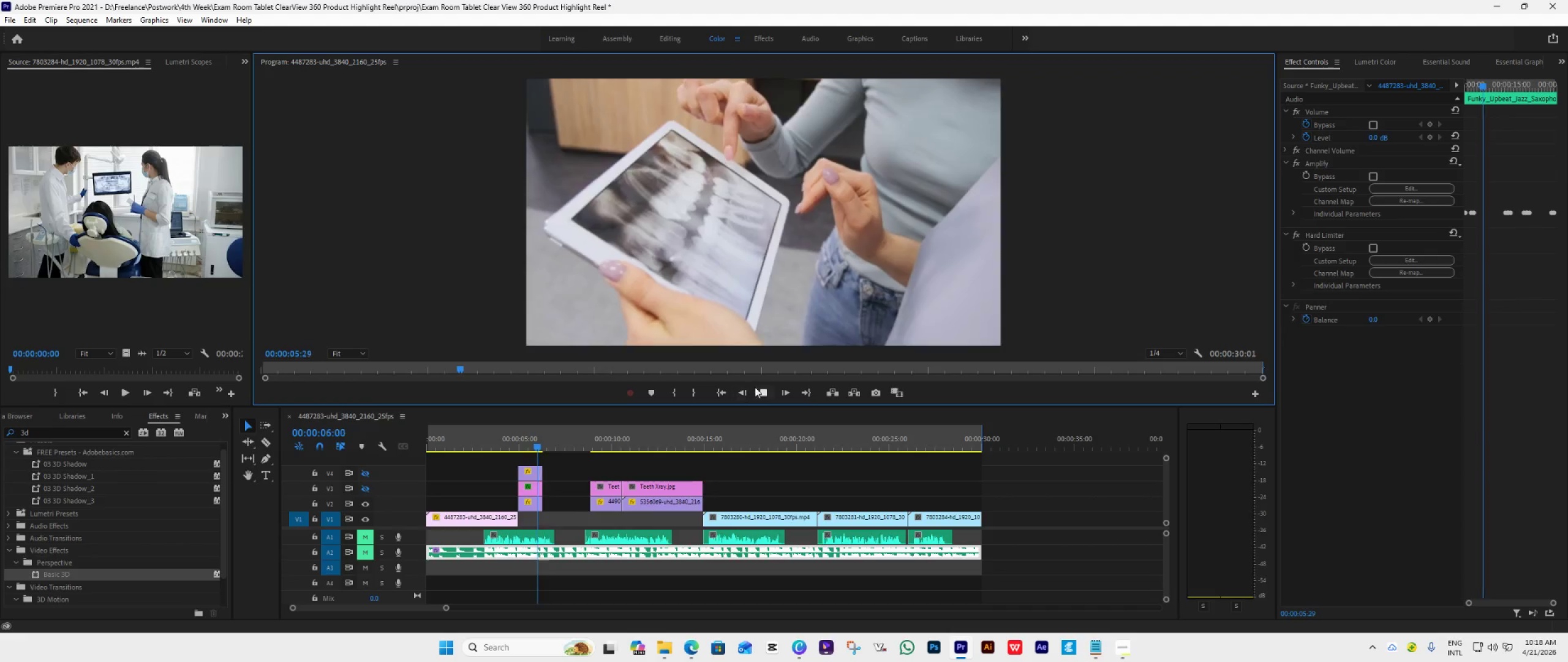 
left_click([760, 387])
 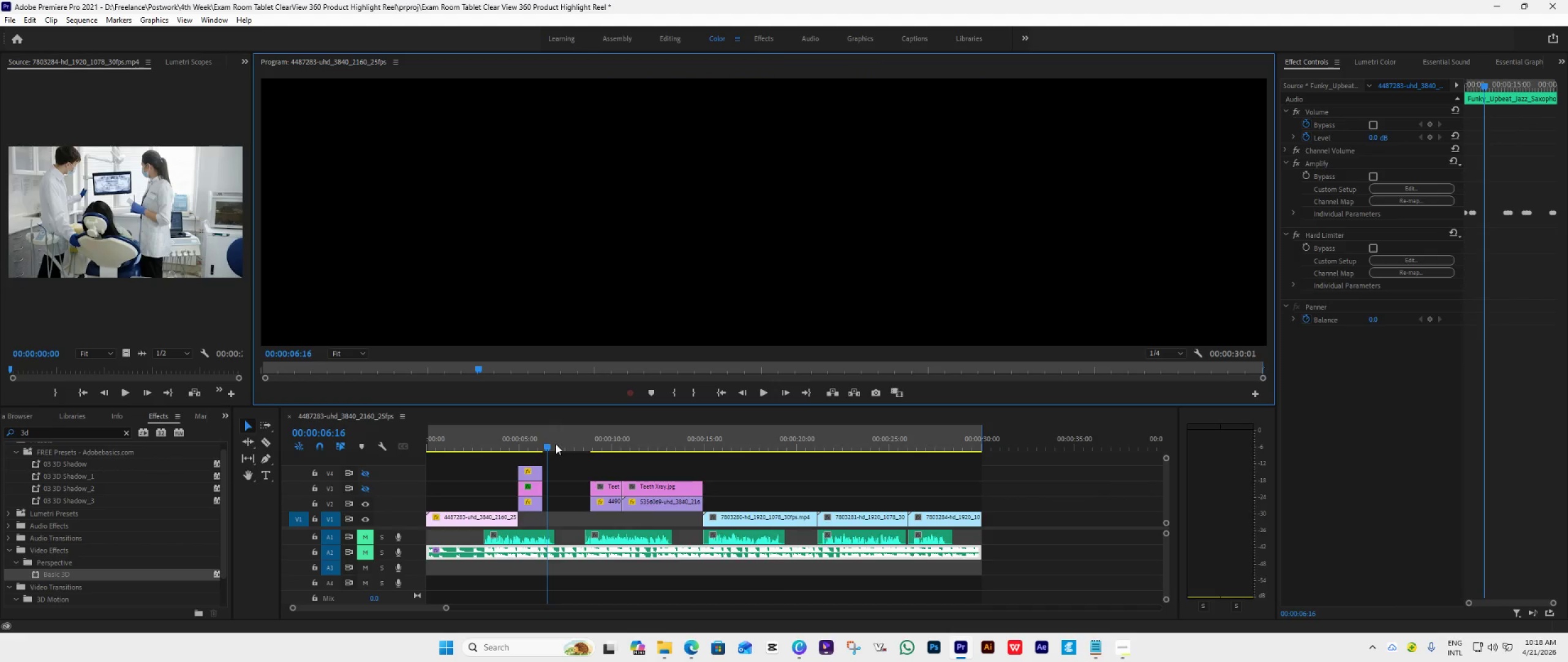 
left_click_drag(start_coordinate=[548, 444], to_coordinate=[526, 472])
 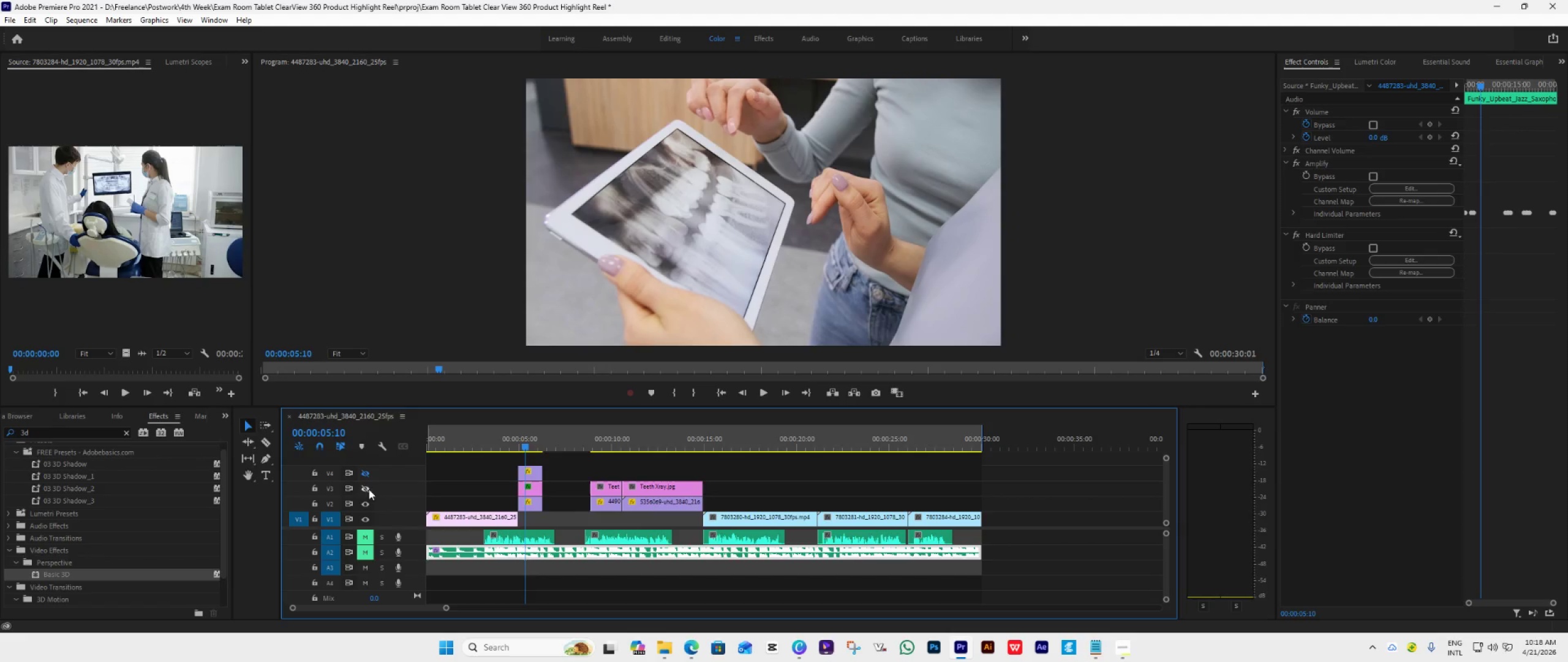 
left_click([366, 489])
 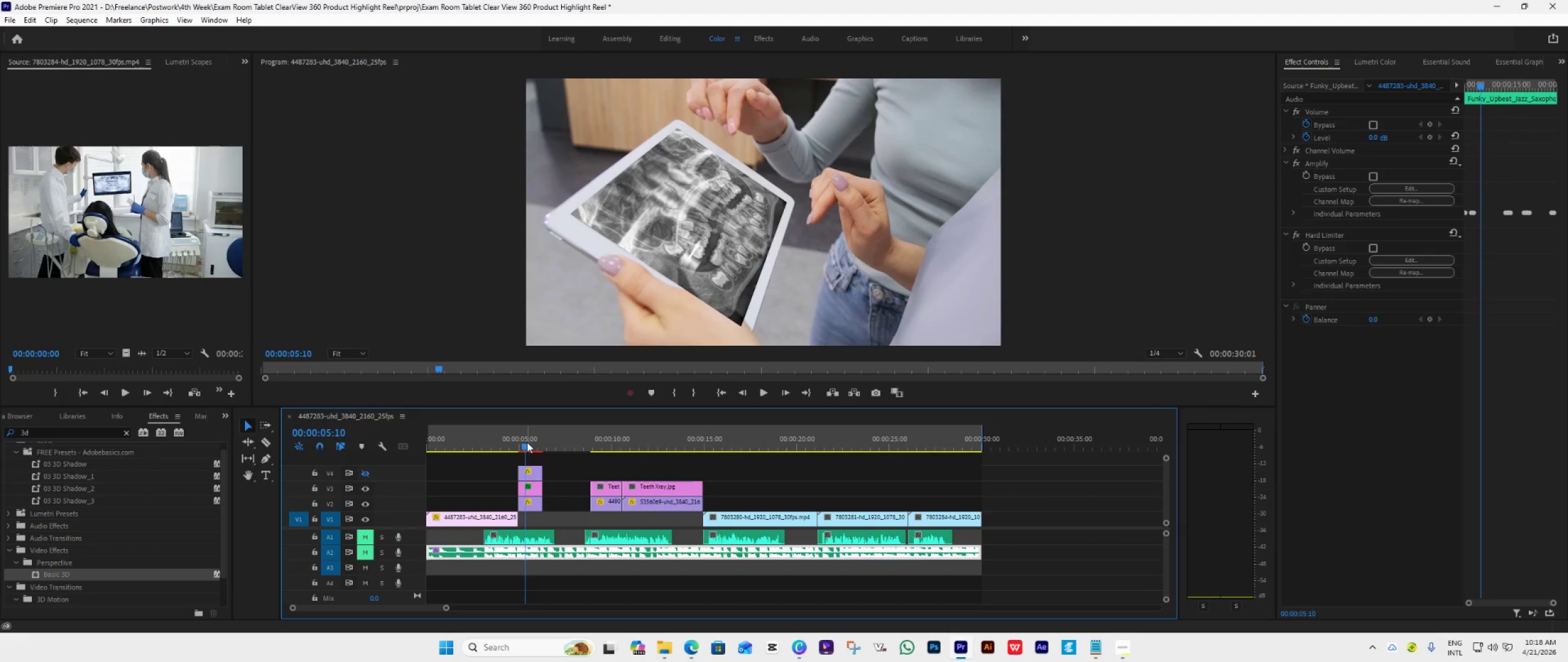 
left_click_drag(start_coordinate=[526, 442], to_coordinate=[526, 461])
 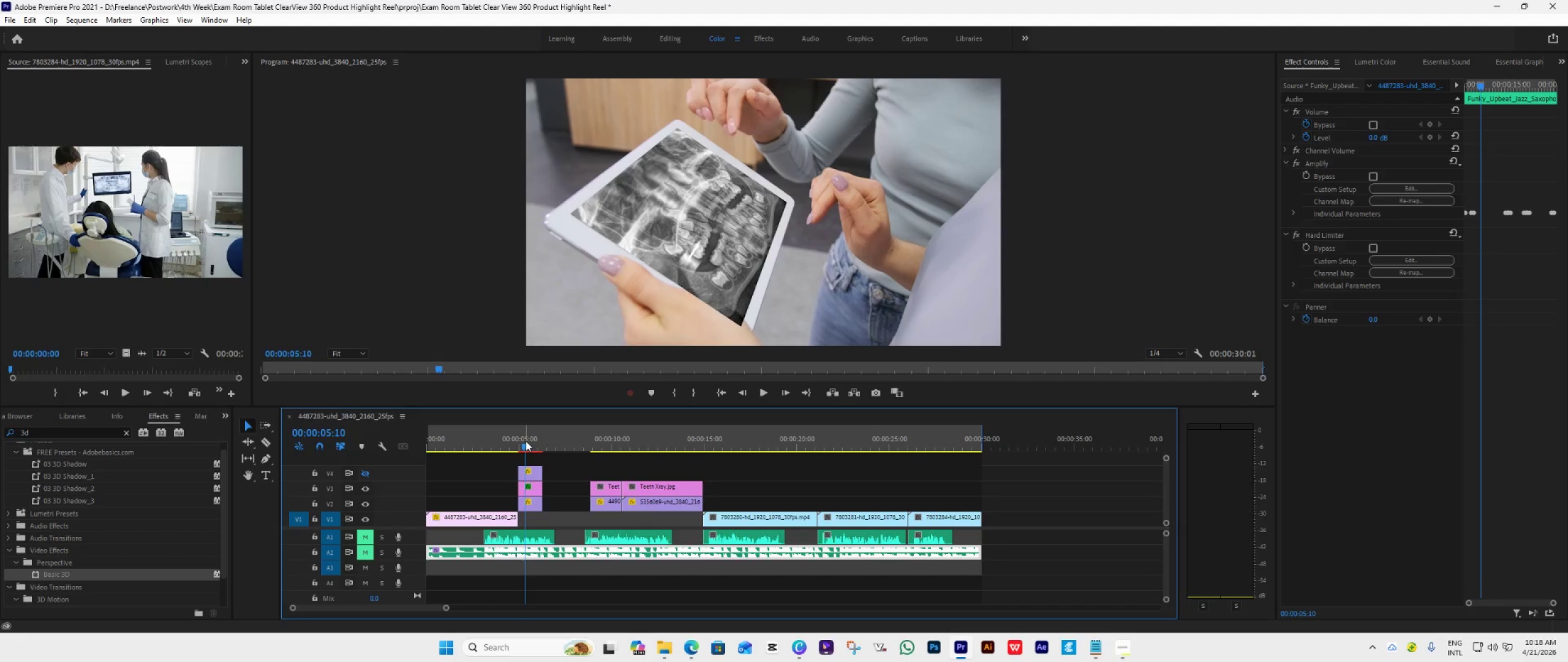 
wait(6.8)
 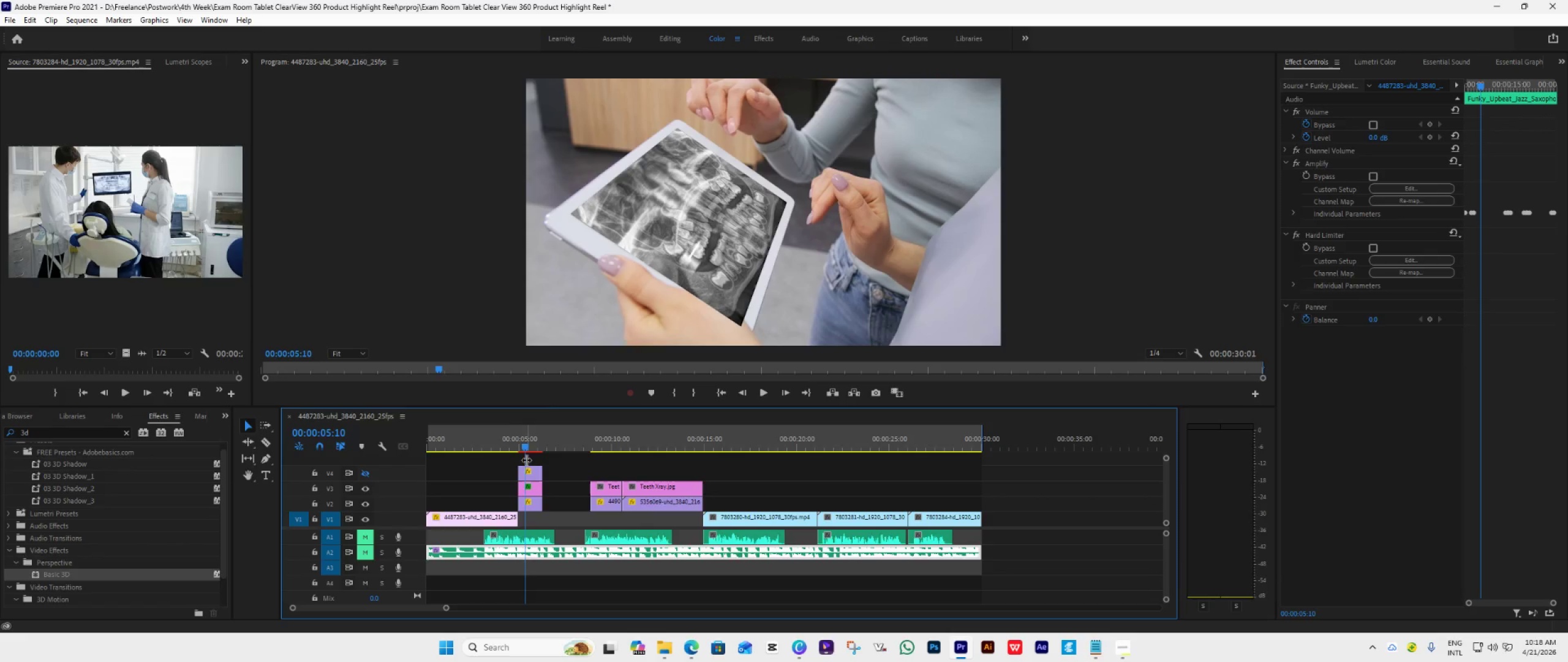 
left_click_drag(start_coordinate=[526, 441], to_coordinate=[519, 438])
 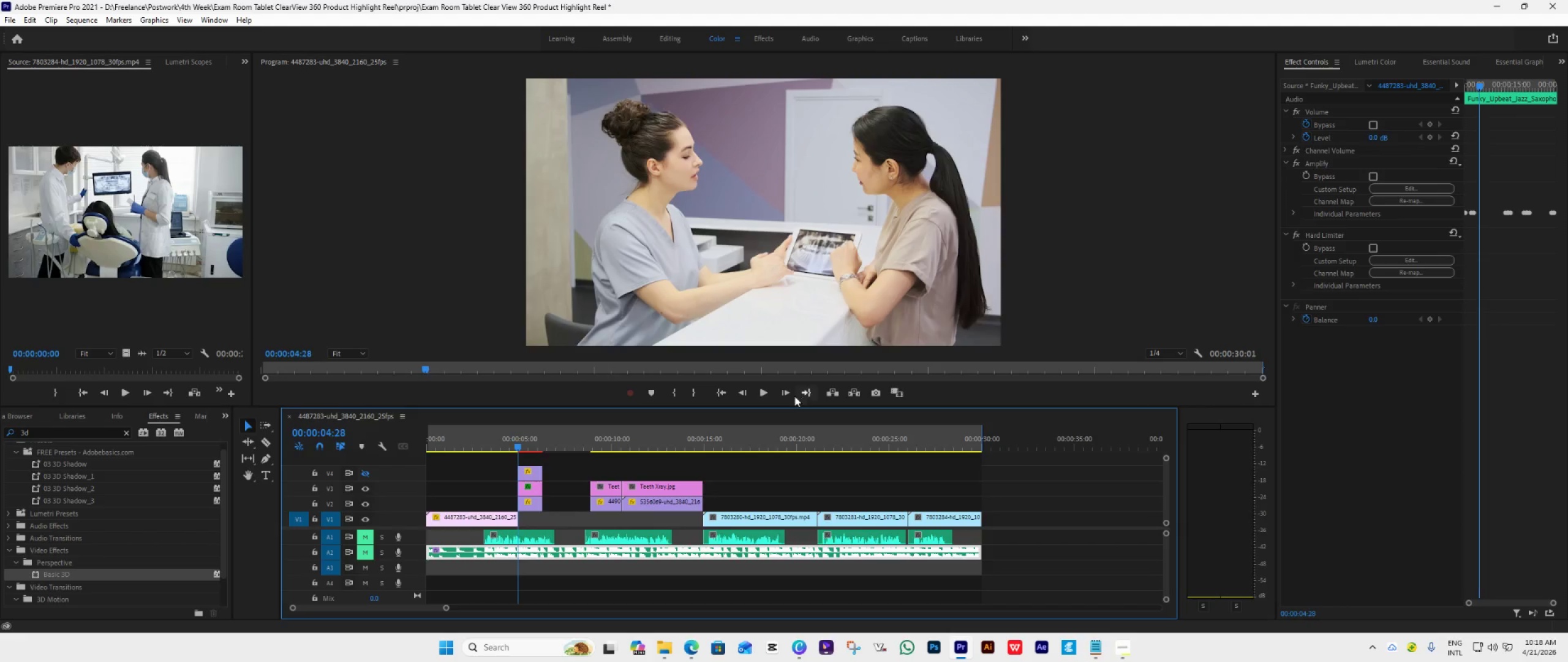 
left_click([786, 394])
 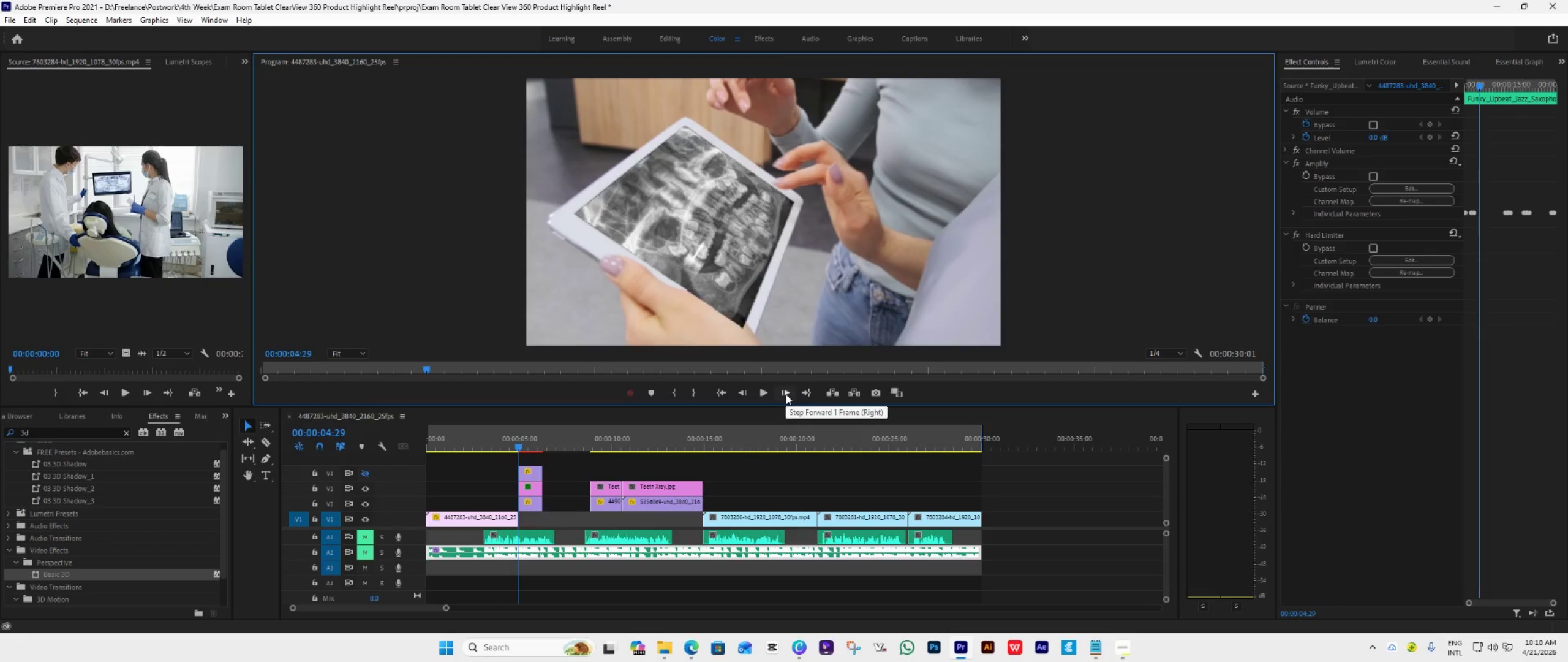 
left_click([786, 394])
 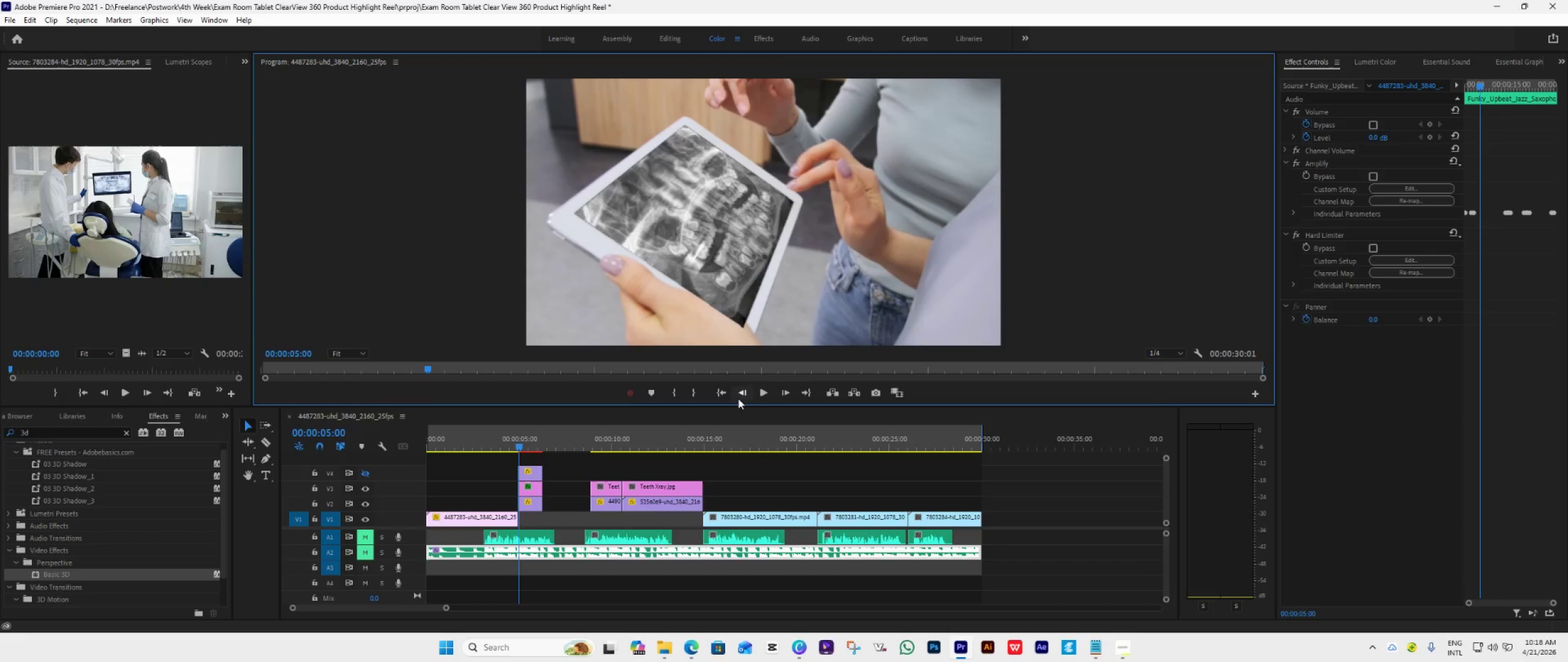 
left_click([745, 391])
 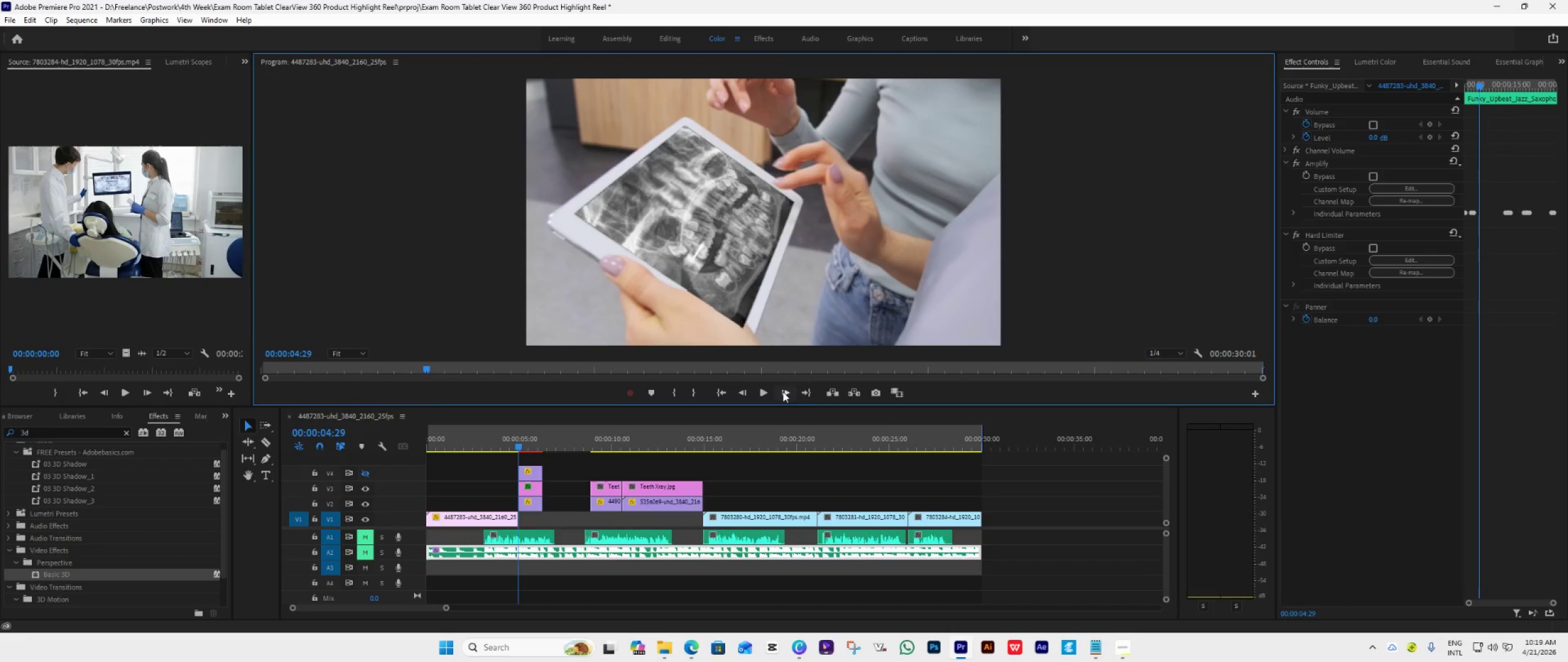 
left_click([785, 394])
 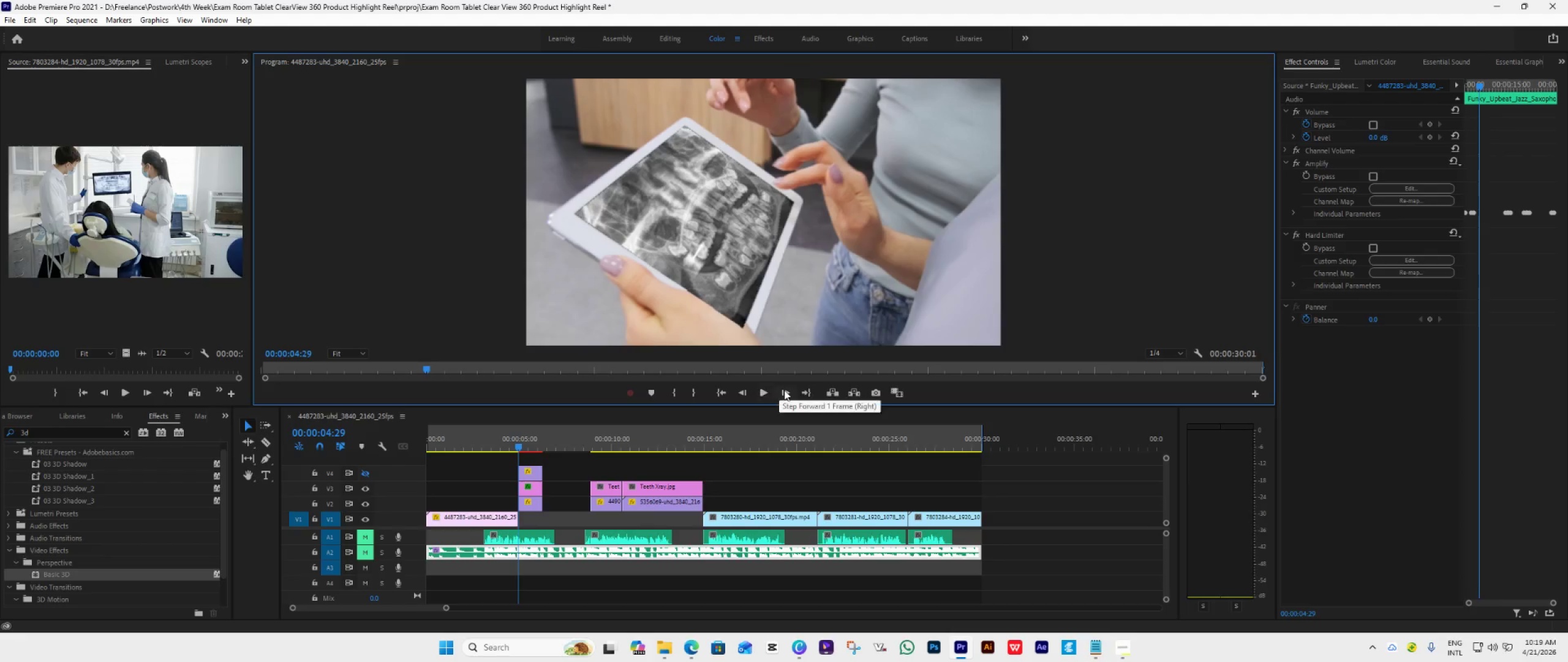 
left_click([784, 392])
 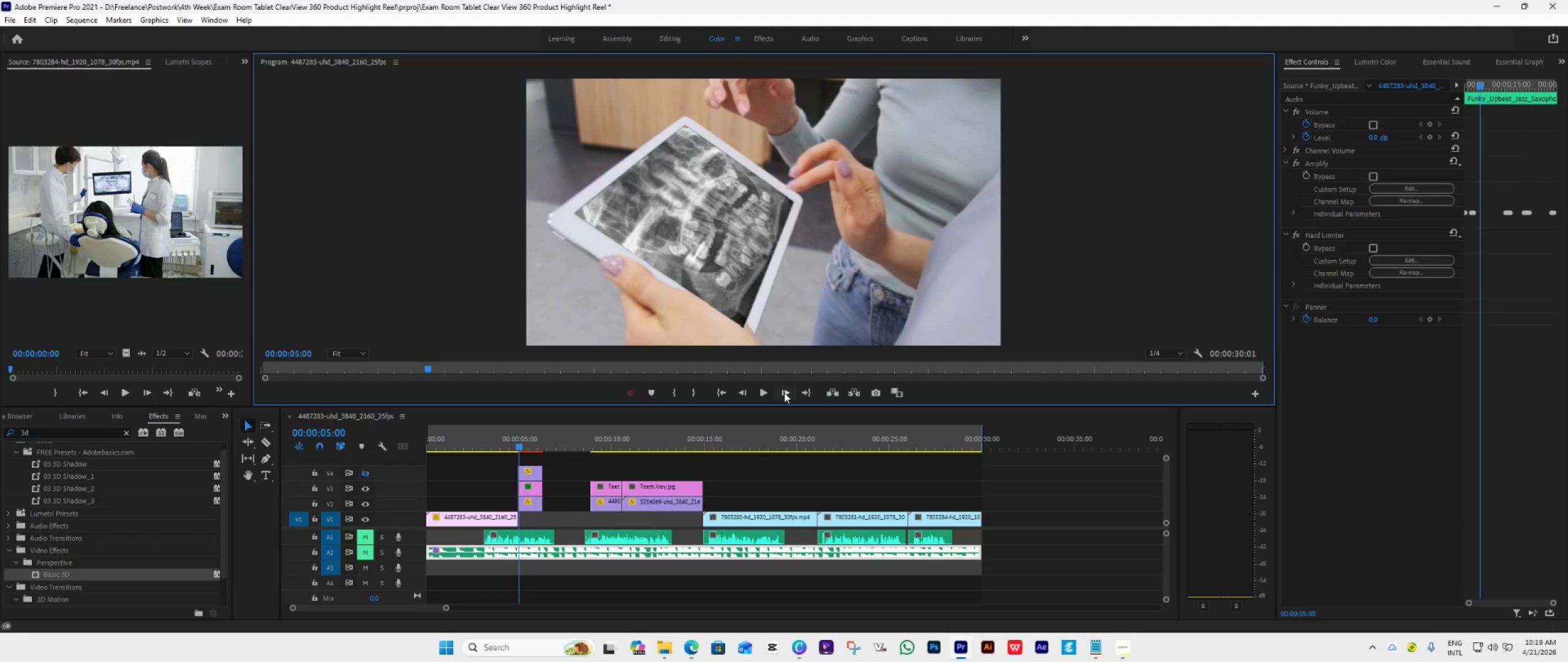 
left_click([784, 392])
 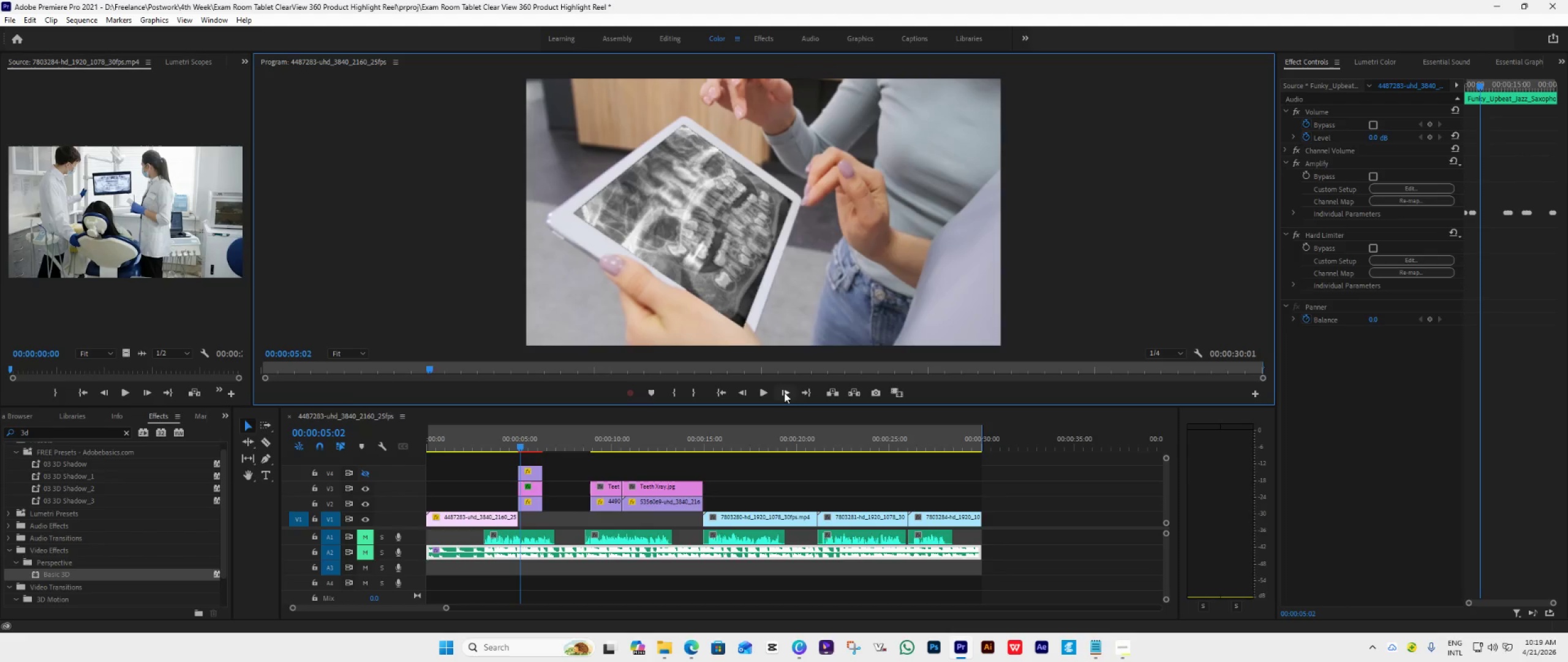 
double_click([784, 392])
 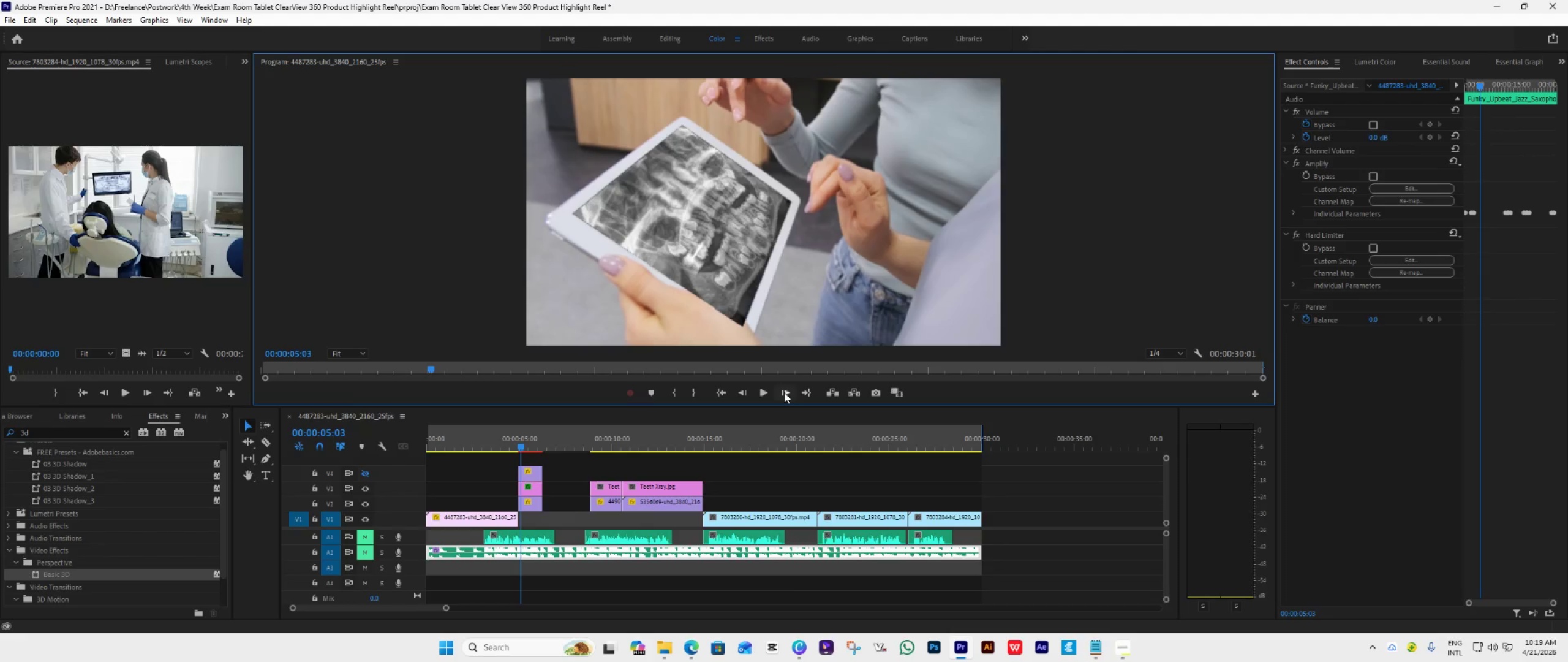 
triple_click([784, 392])
 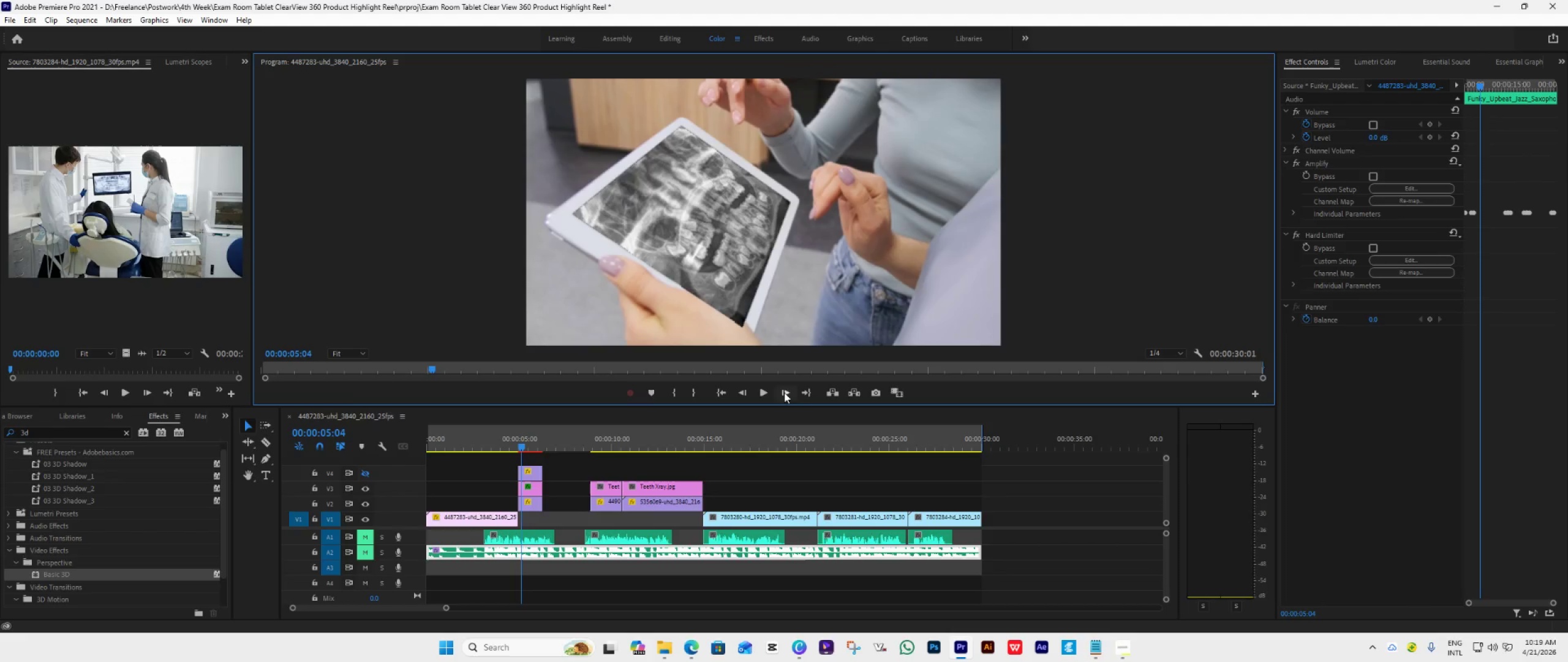 
triple_click([784, 392])
 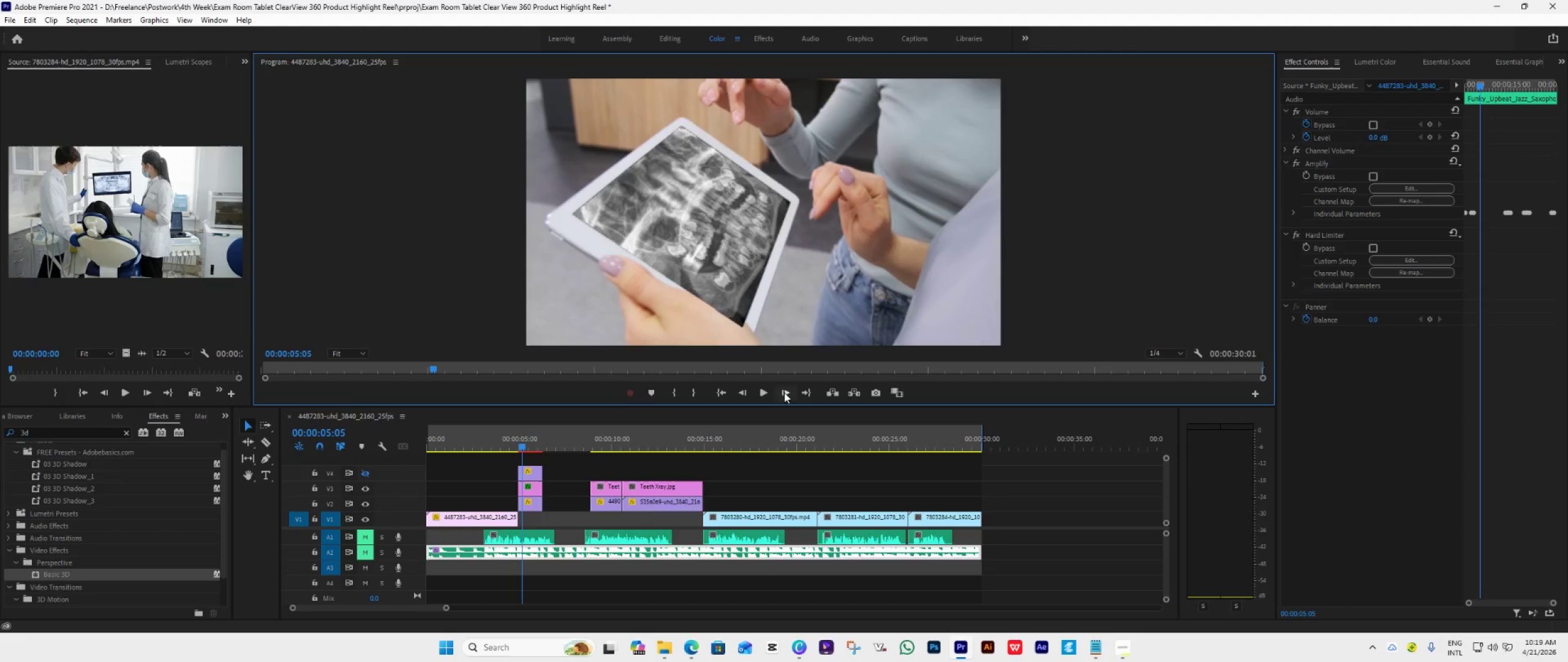 
triple_click([784, 392])
 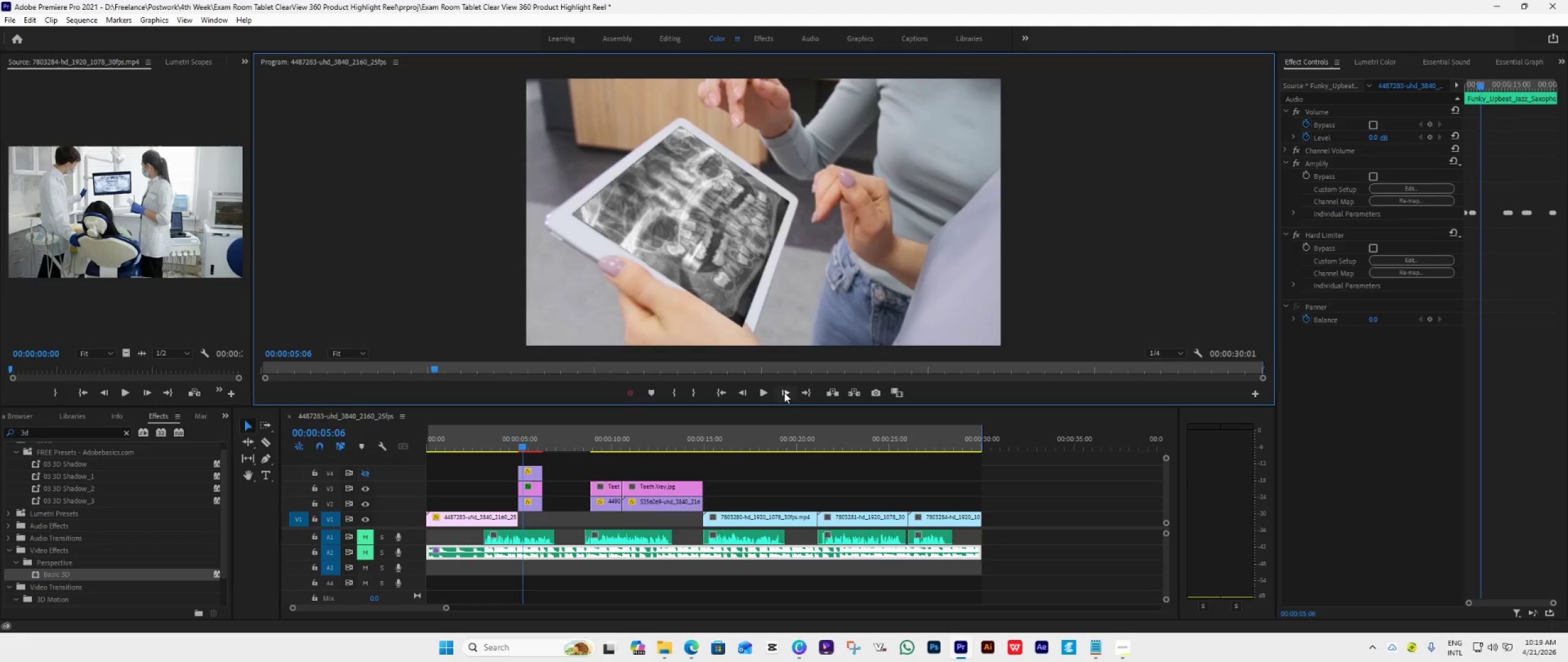 
triple_click([784, 392])
 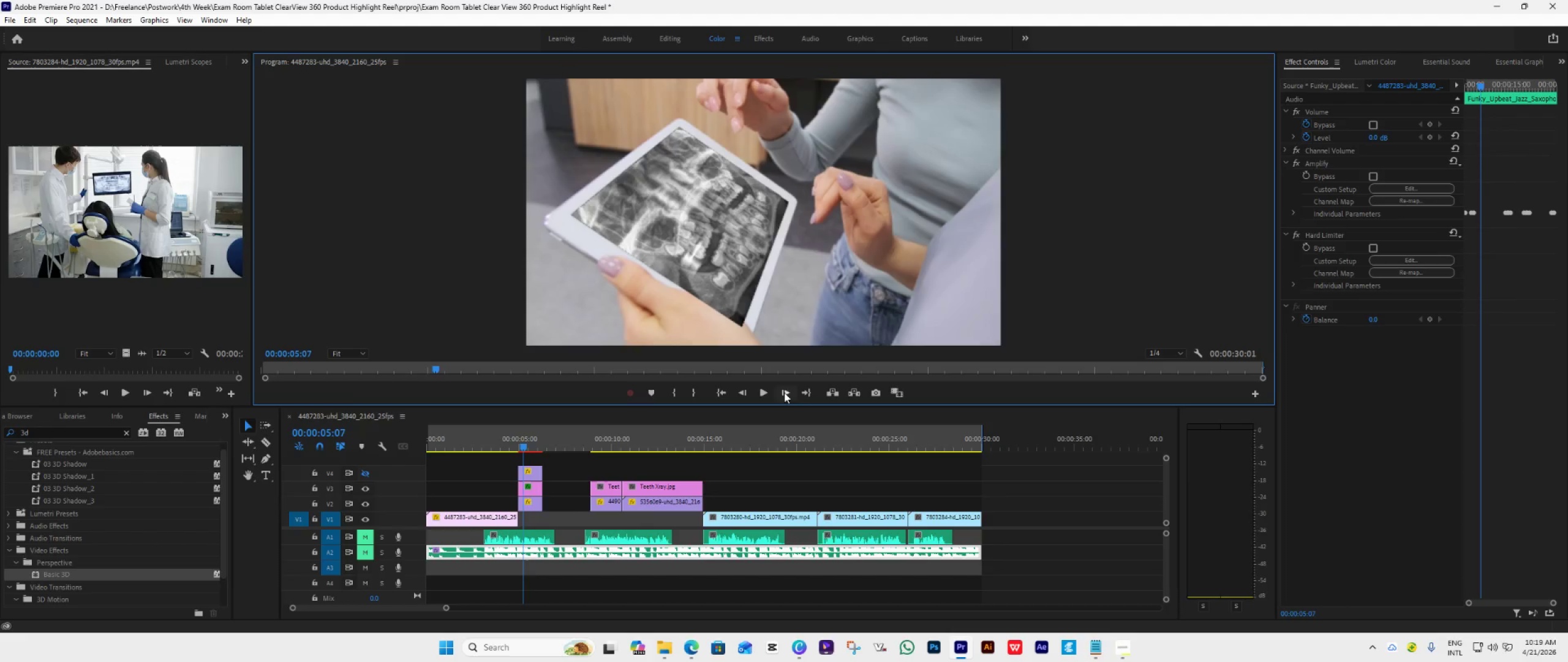 
triple_click([784, 392])
 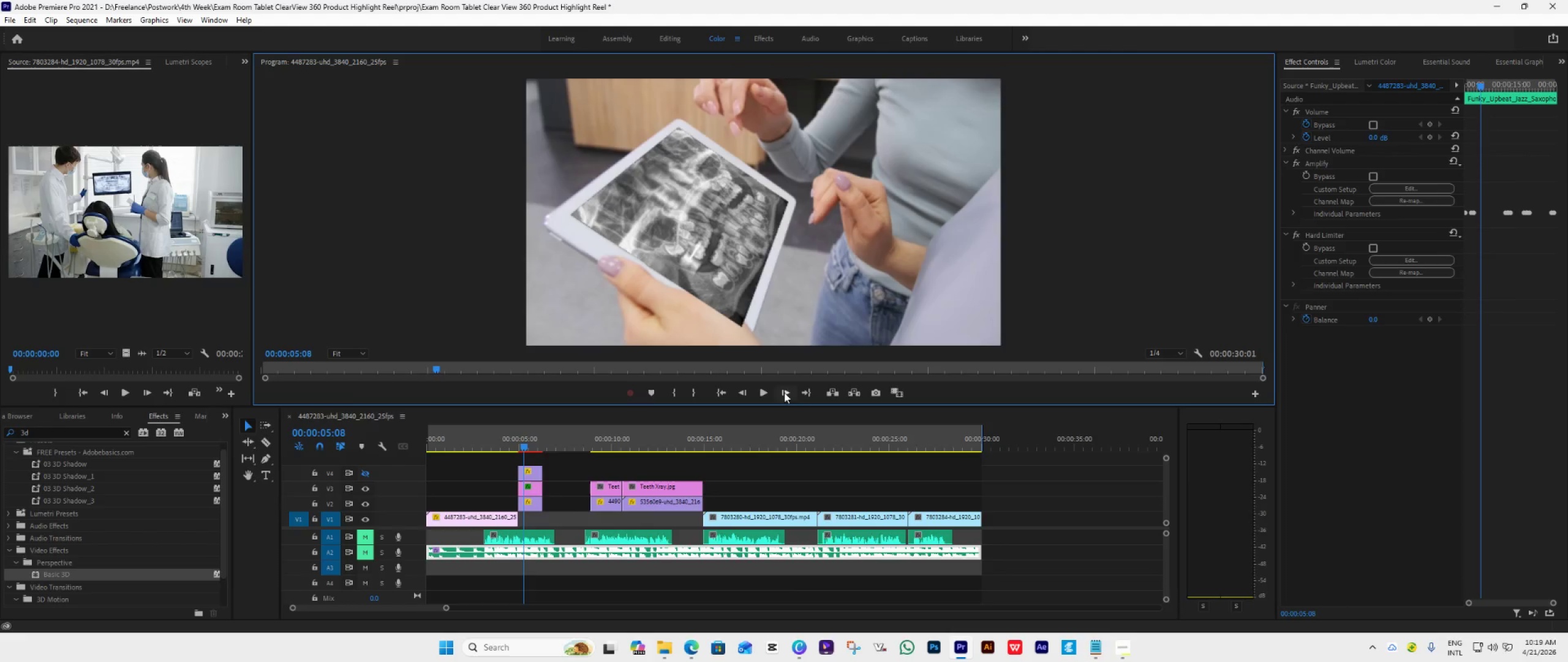 
triple_click([784, 392])
 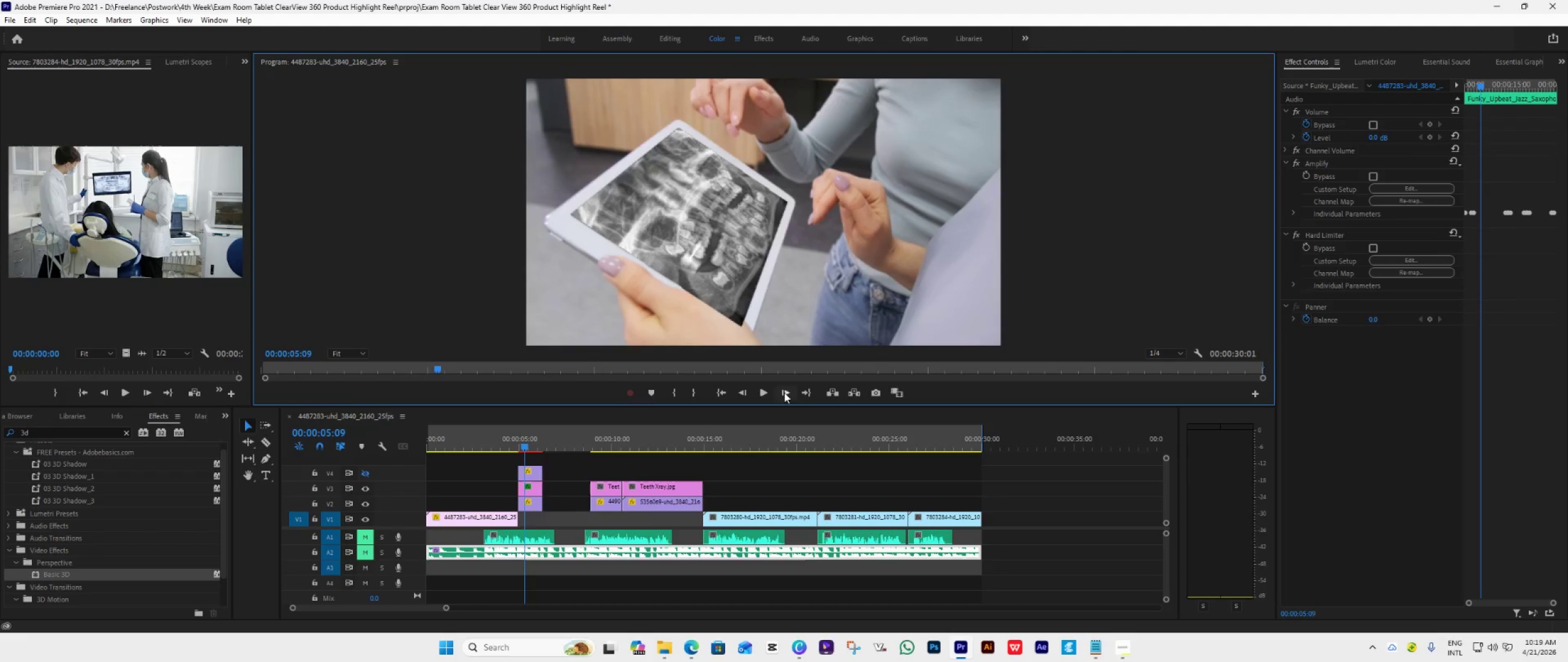 
triple_click([784, 392])
 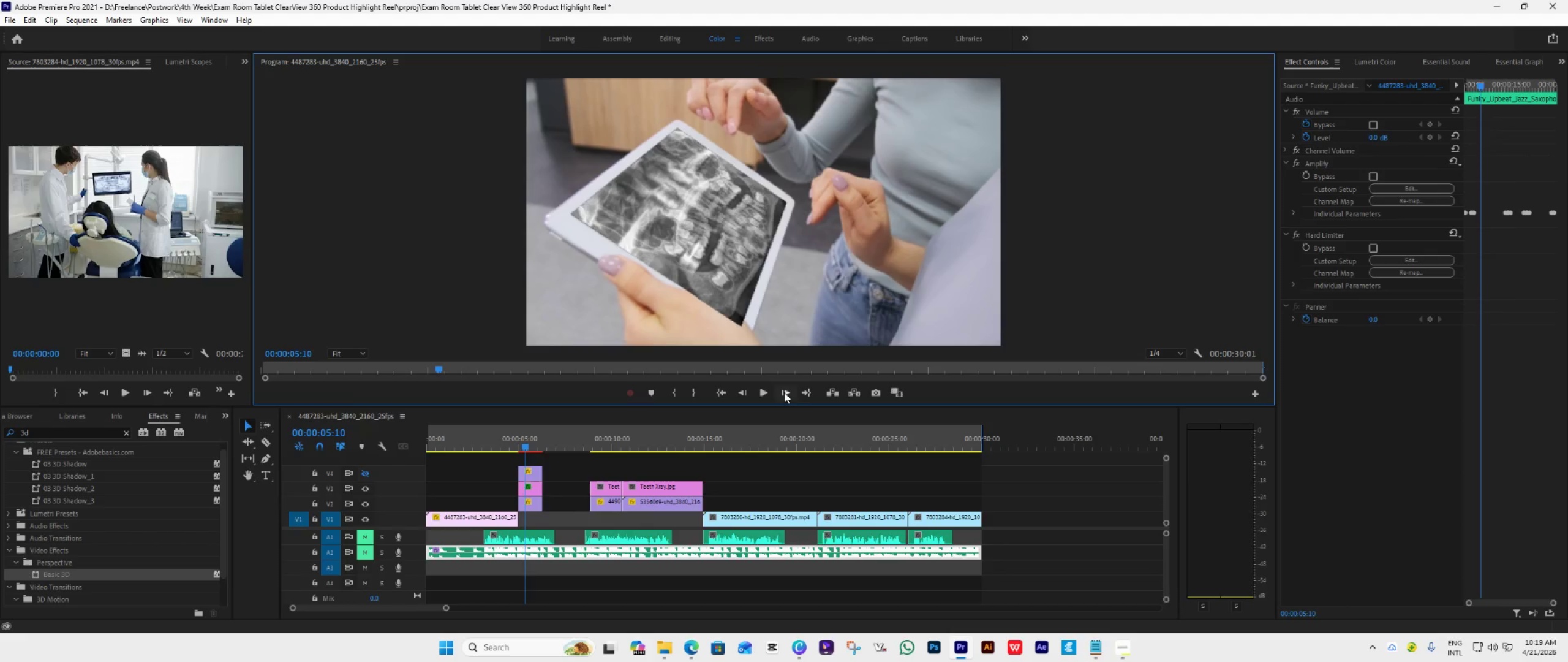 
triple_click([784, 392])
 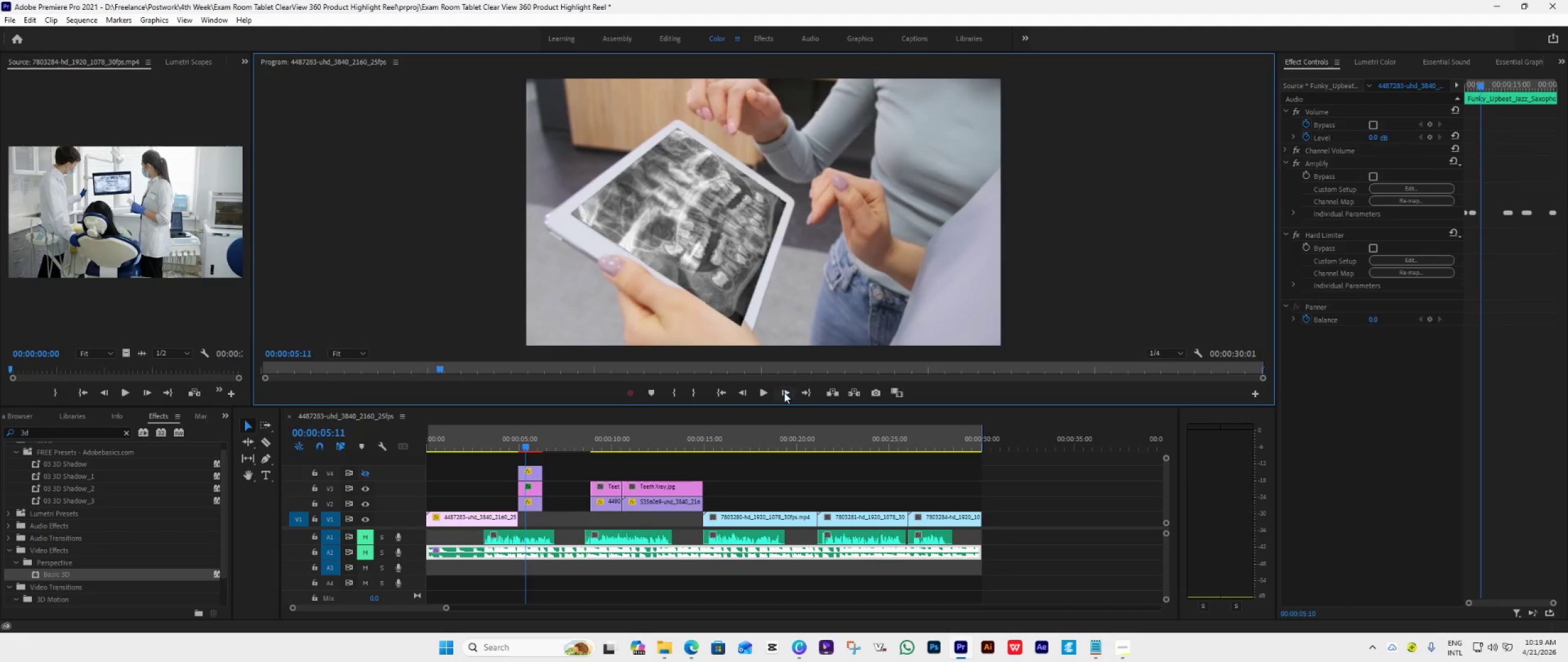 
triple_click([784, 392])
 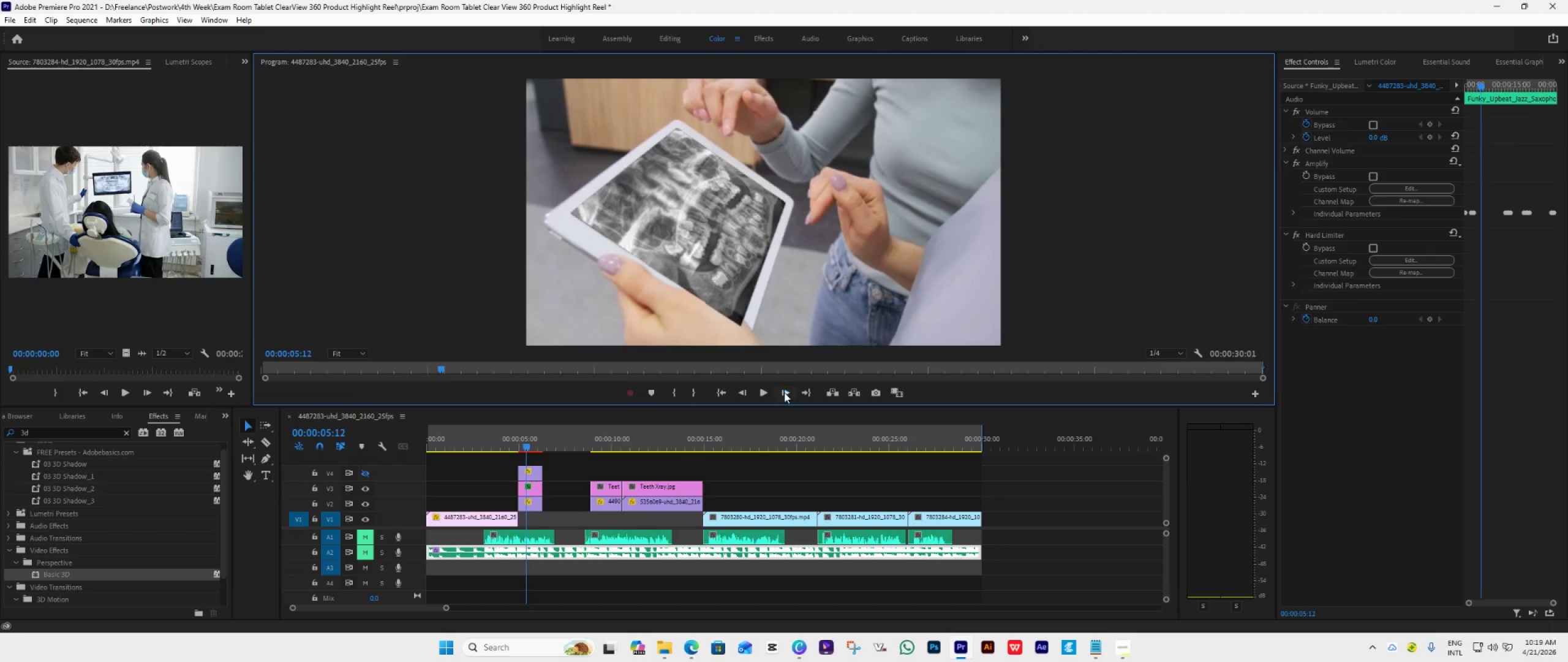 
triple_click([784, 392])
 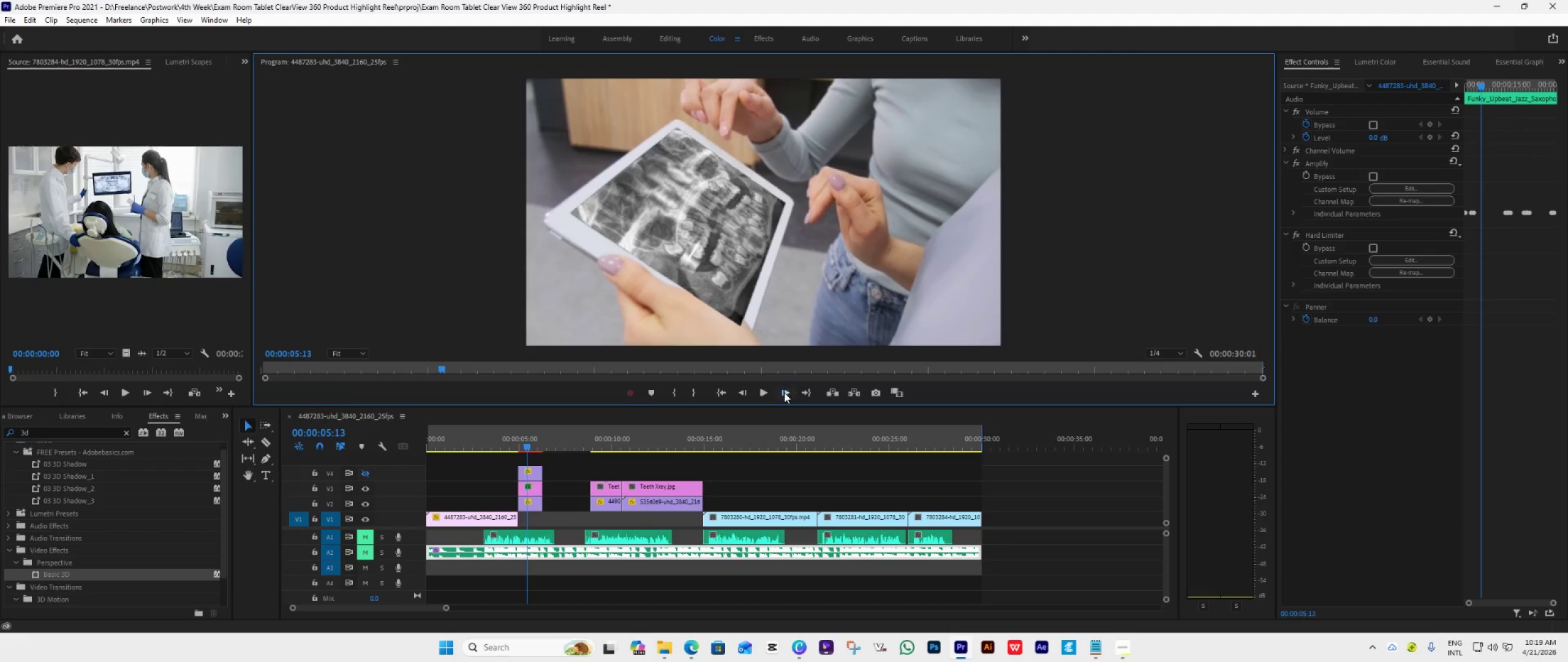 
triple_click([784, 392])
 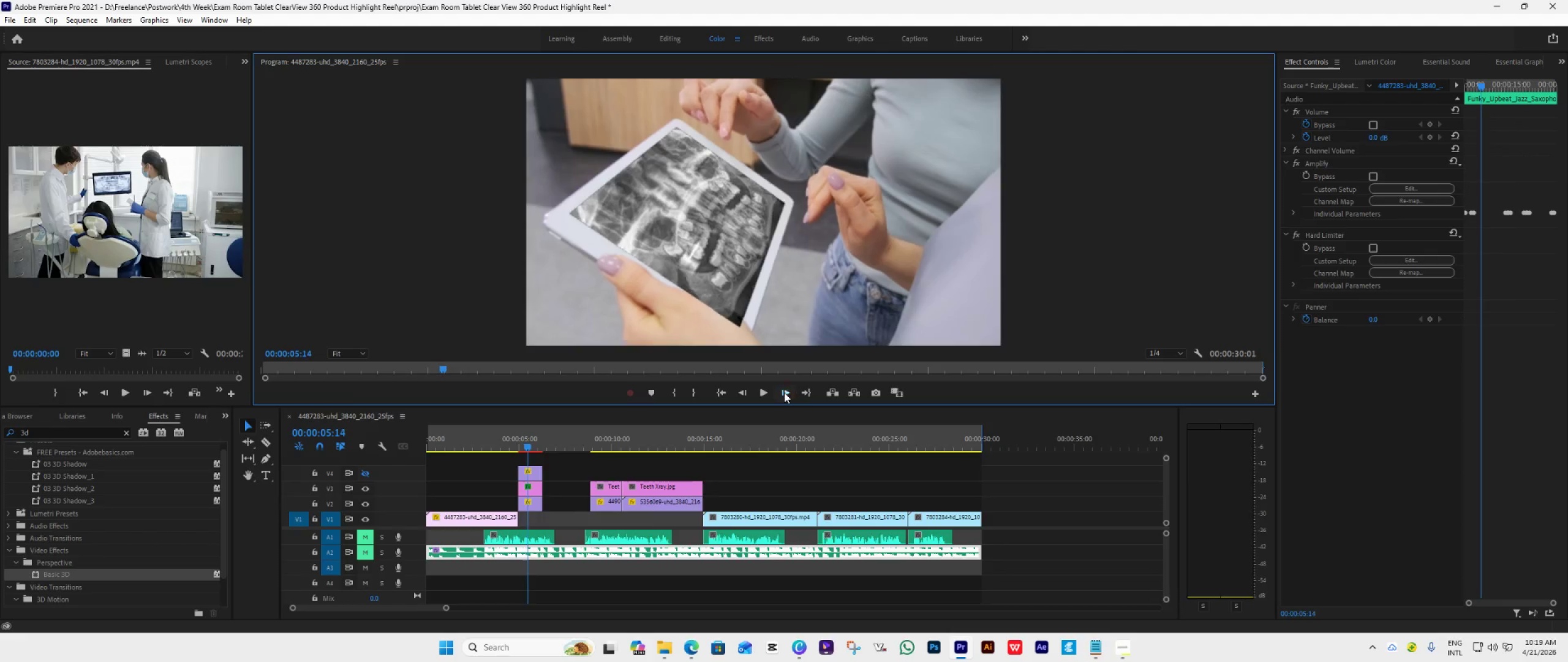 
triple_click([784, 392])
 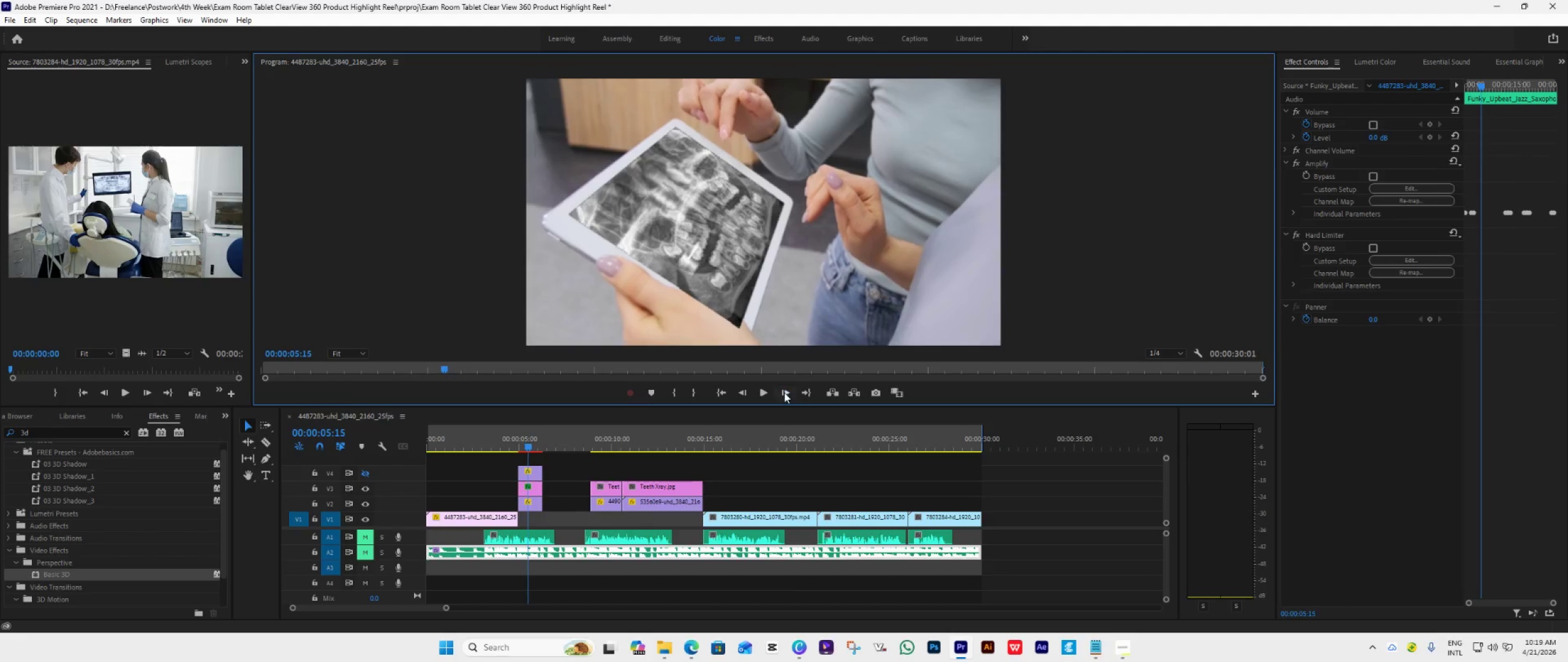 
triple_click([784, 392])
 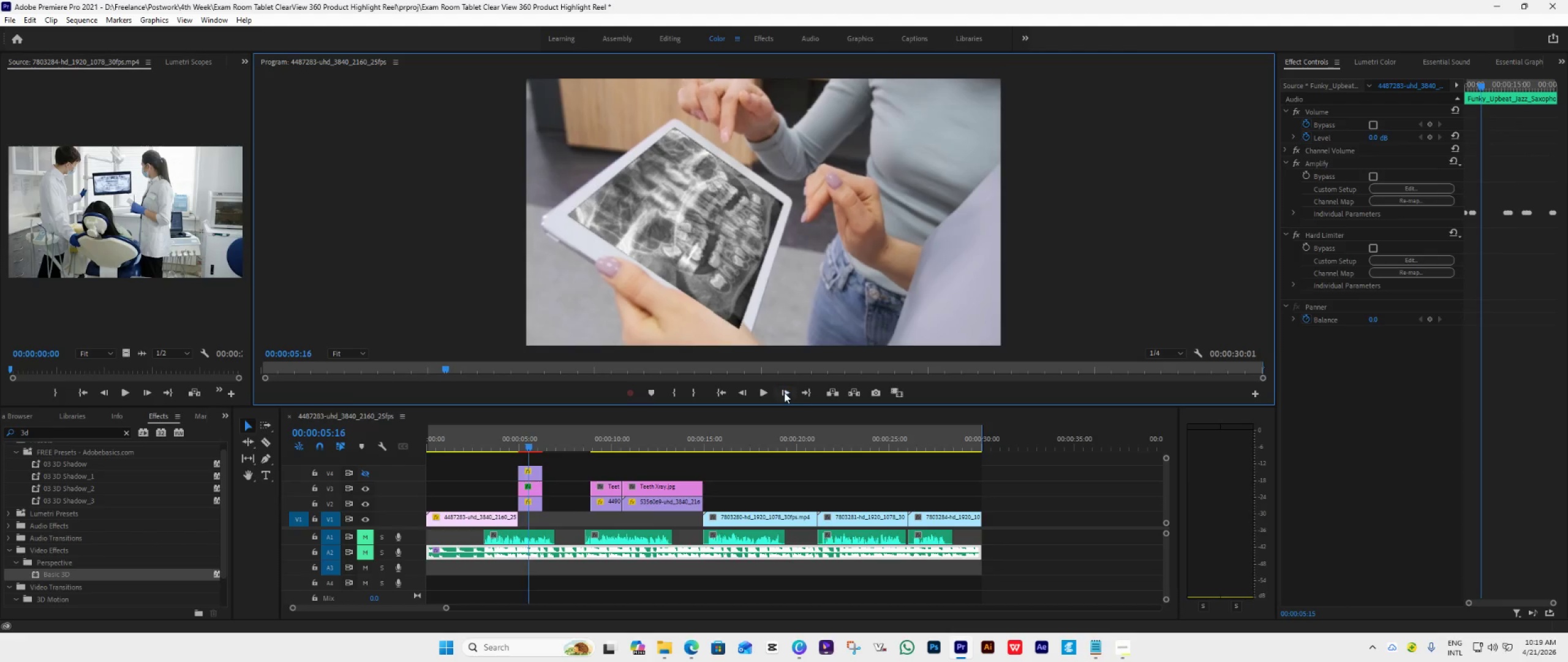 
triple_click([784, 392])
 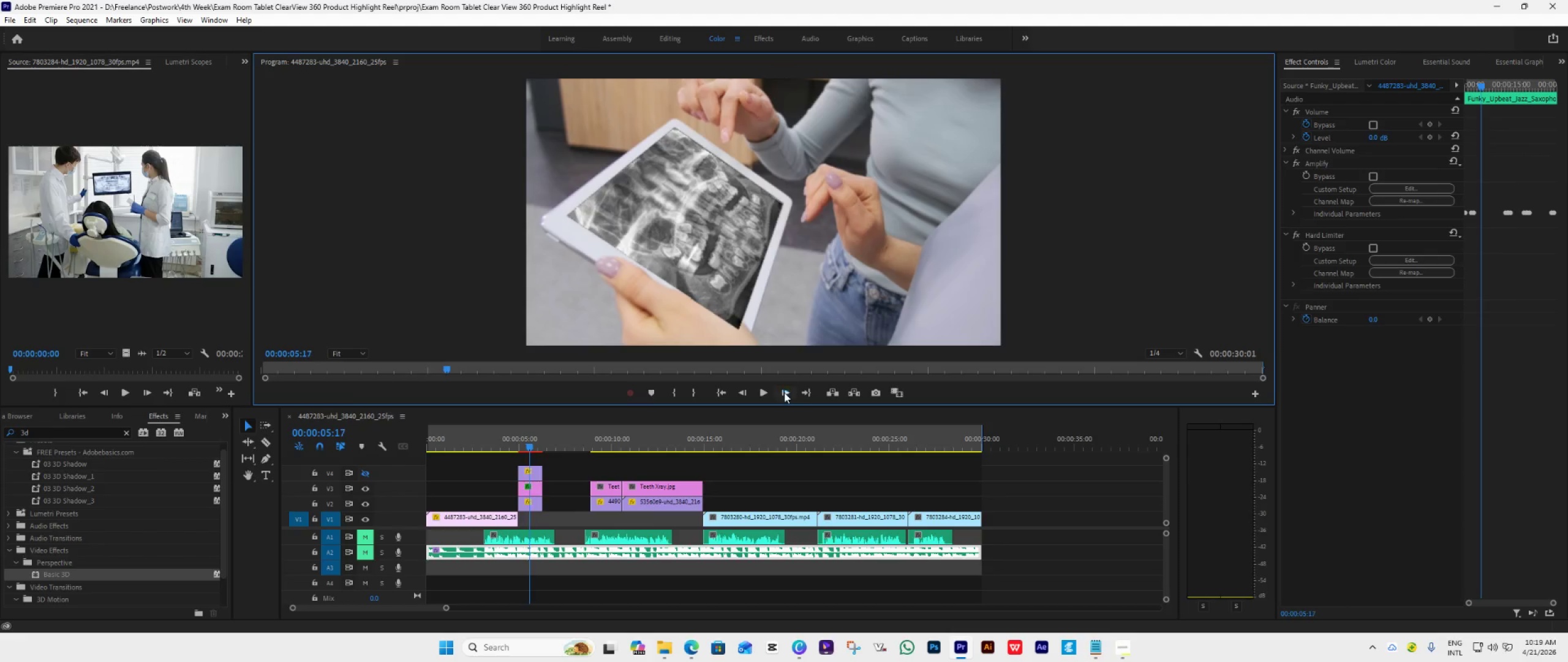 
triple_click([784, 392])
 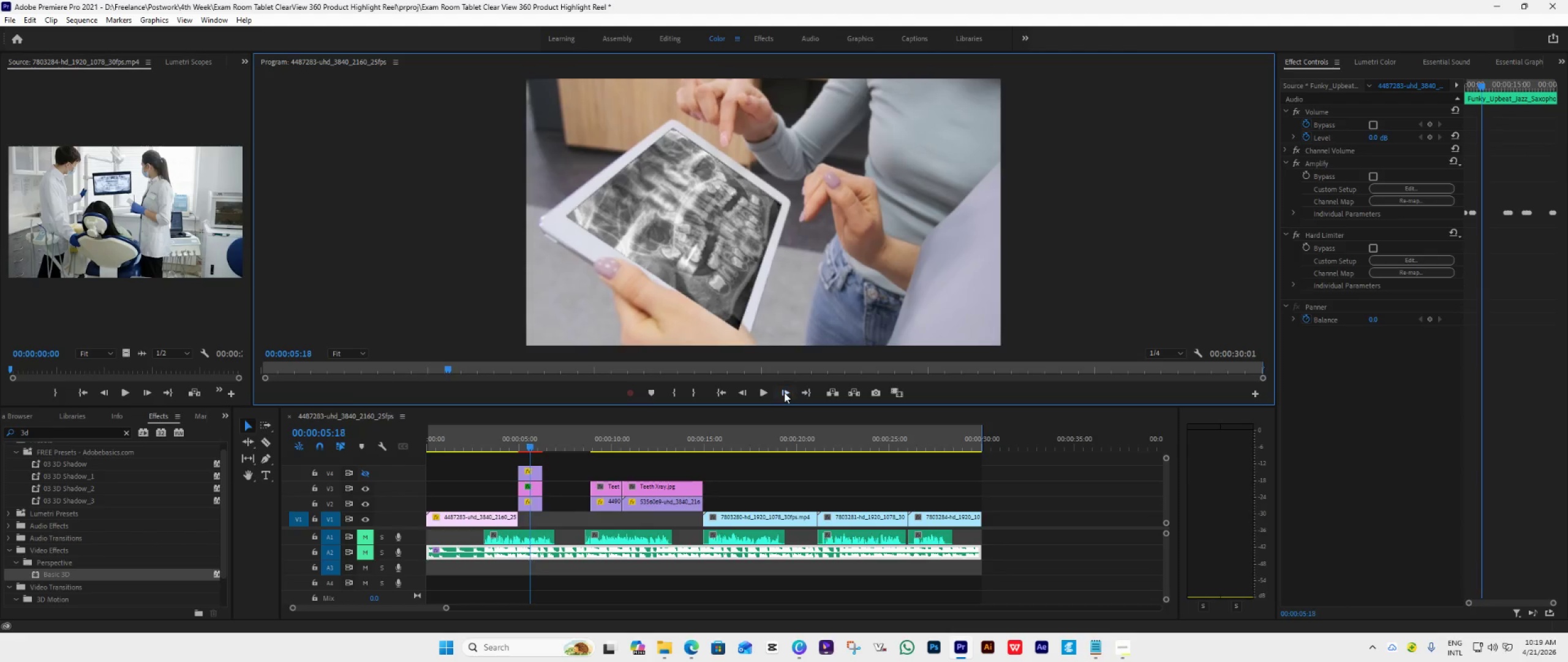 
triple_click([784, 392])
 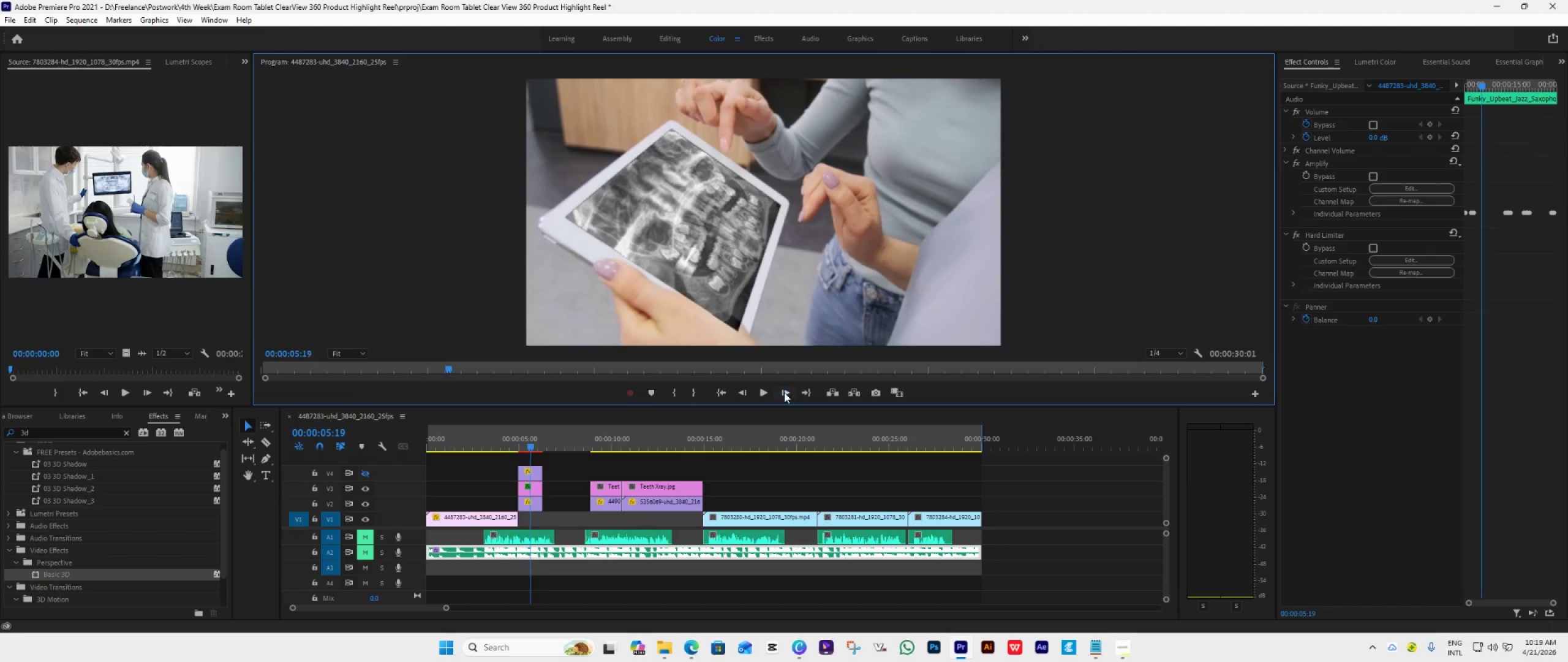 
triple_click([784, 392])
 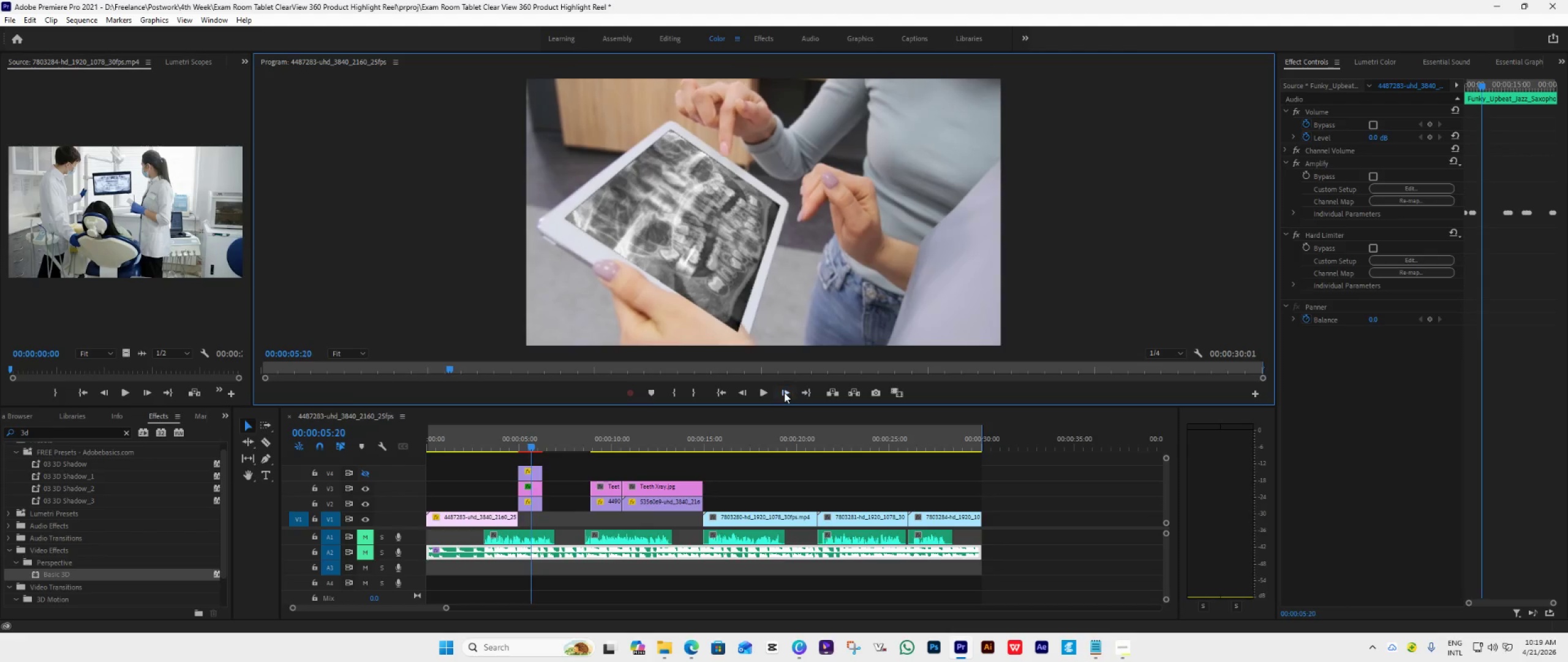 
triple_click([784, 392])
 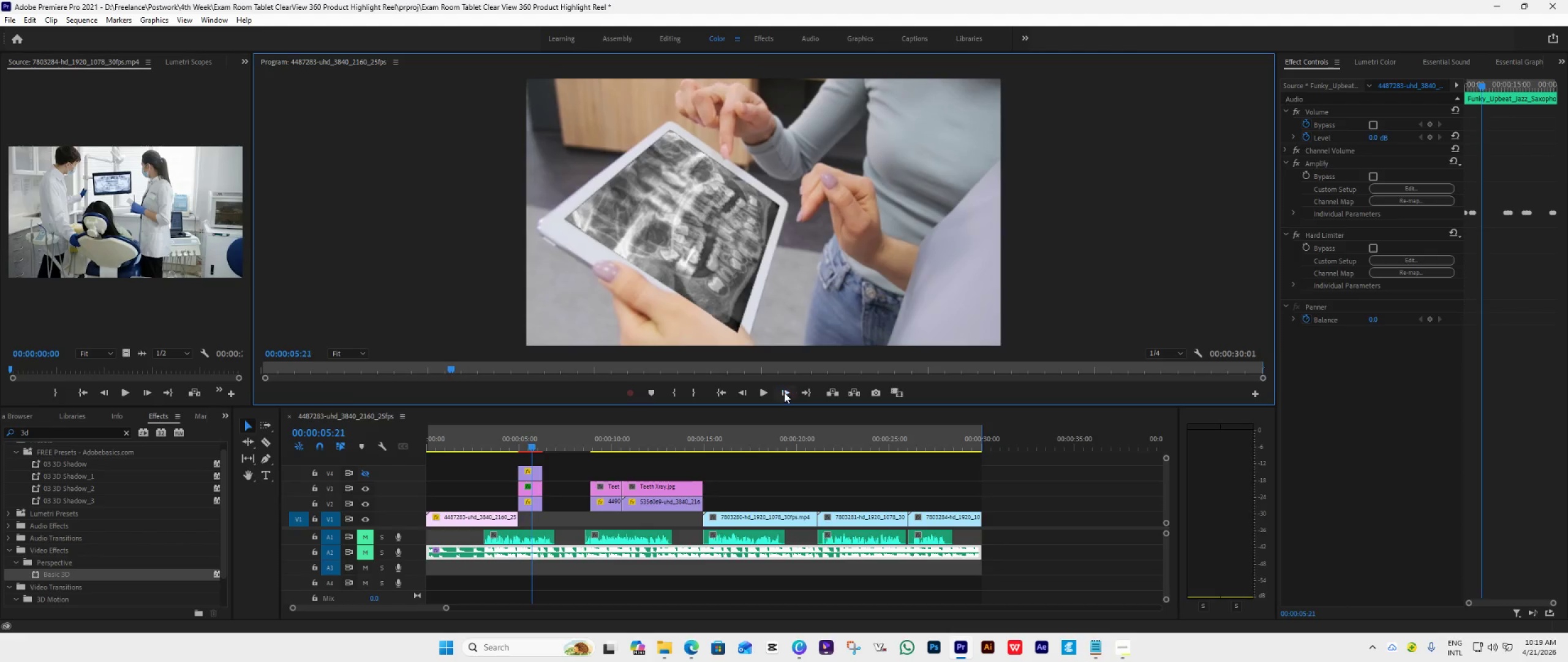 
triple_click([784, 392])
 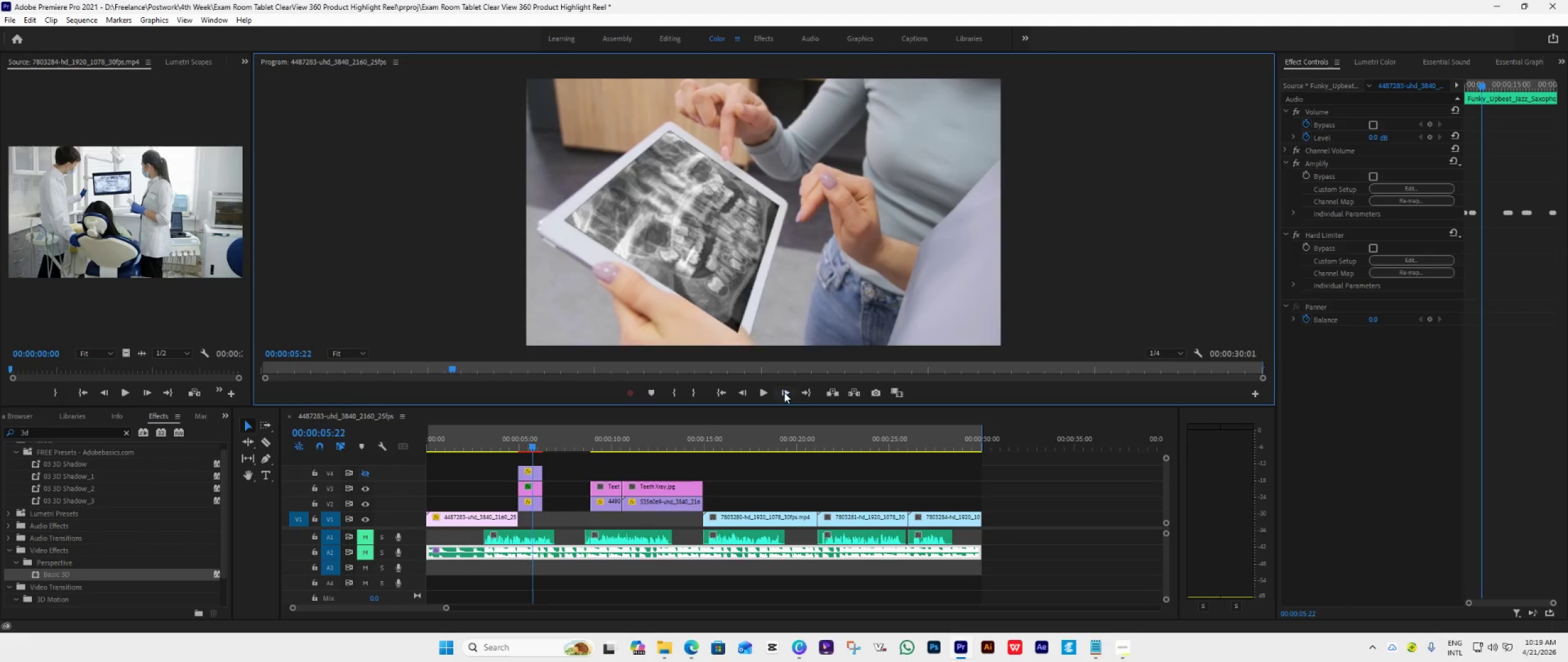 
triple_click([784, 392])
 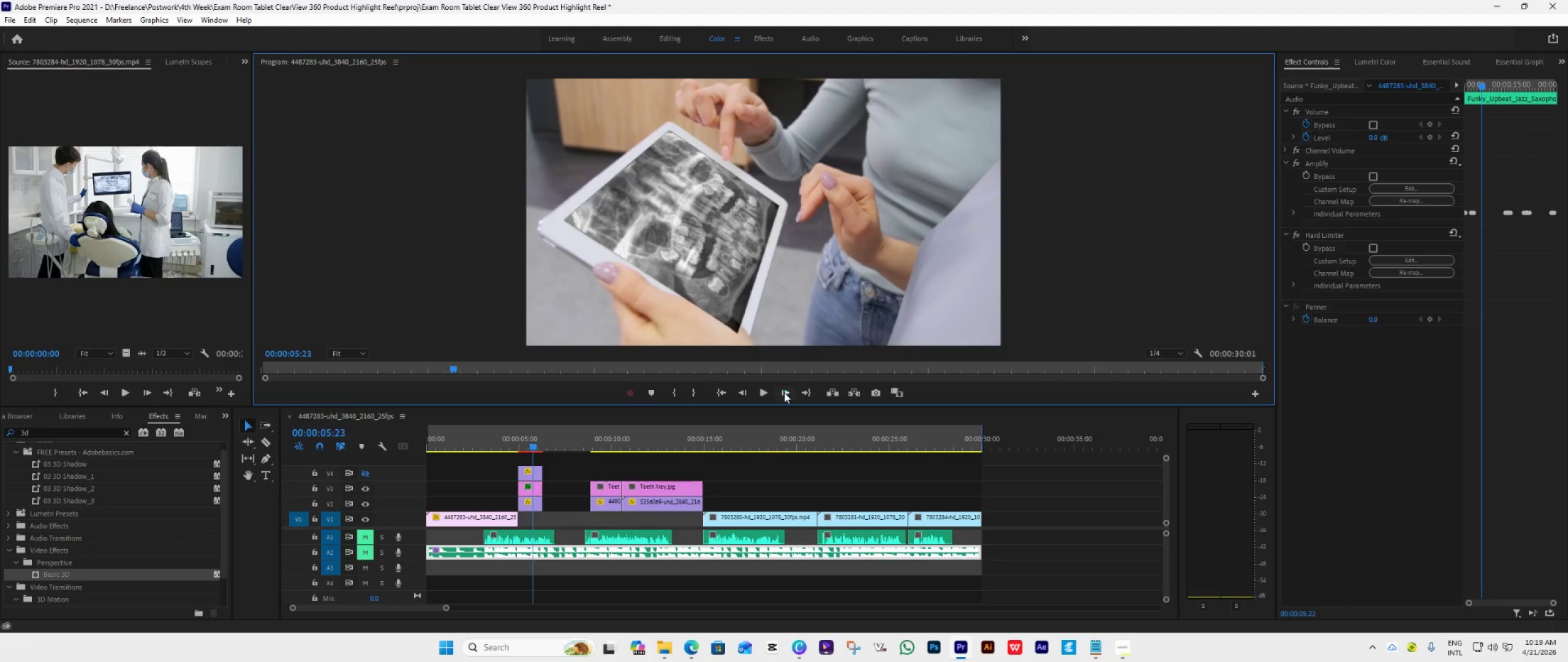 
triple_click([784, 392])
 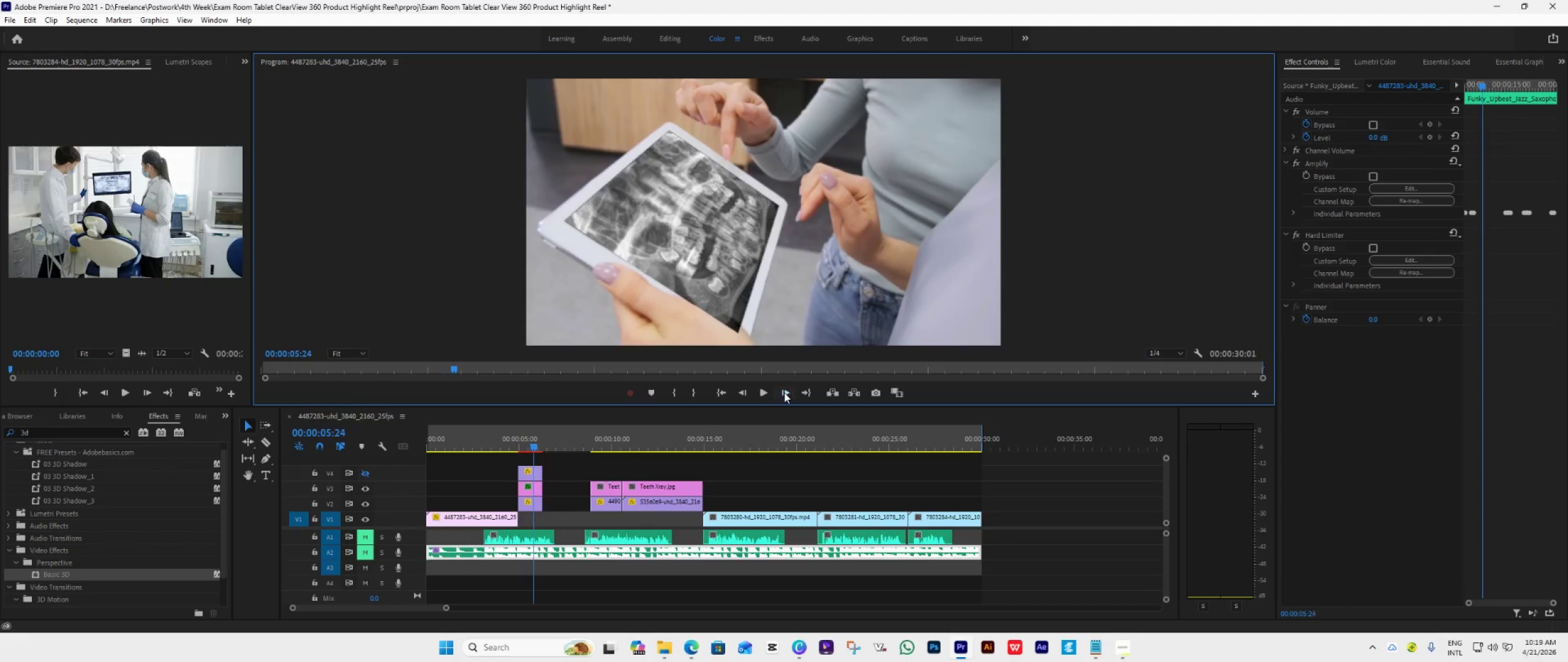 
triple_click([784, 392])
 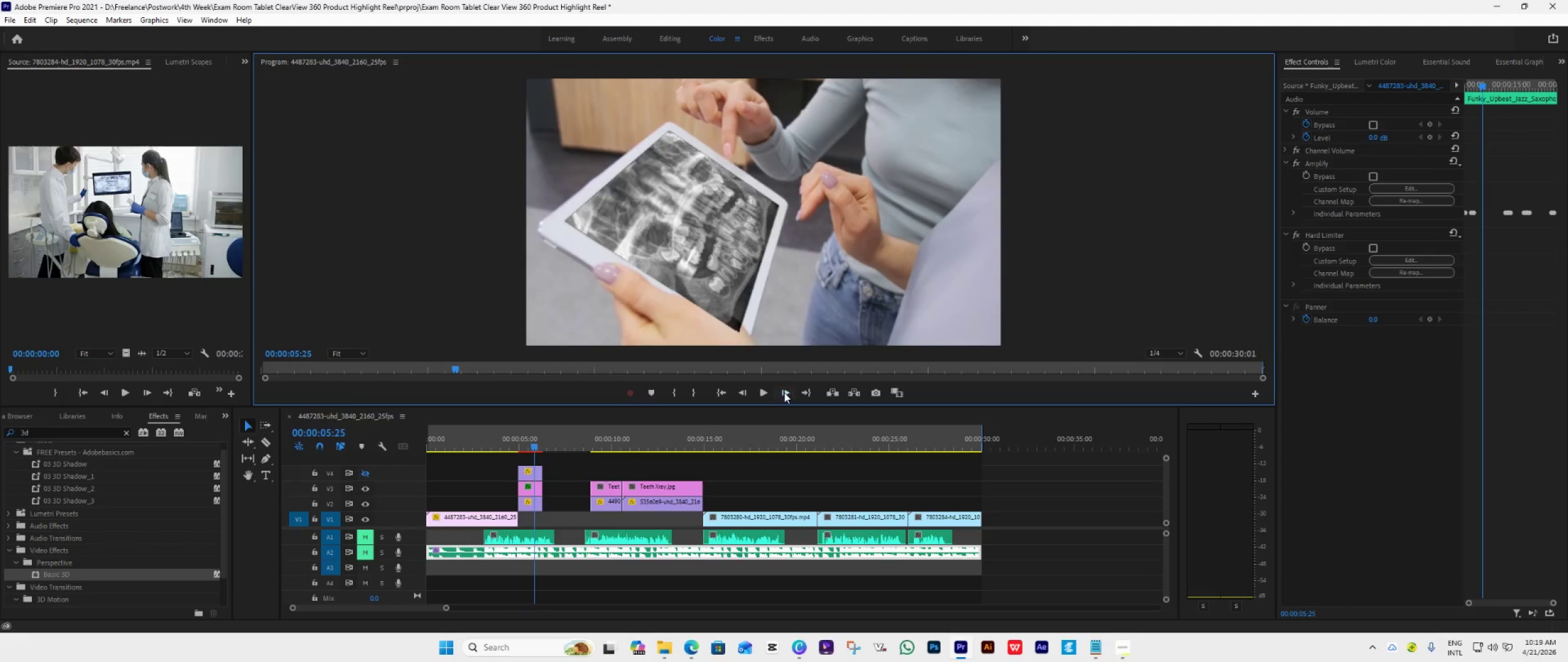 
triple_click([784, 392])
 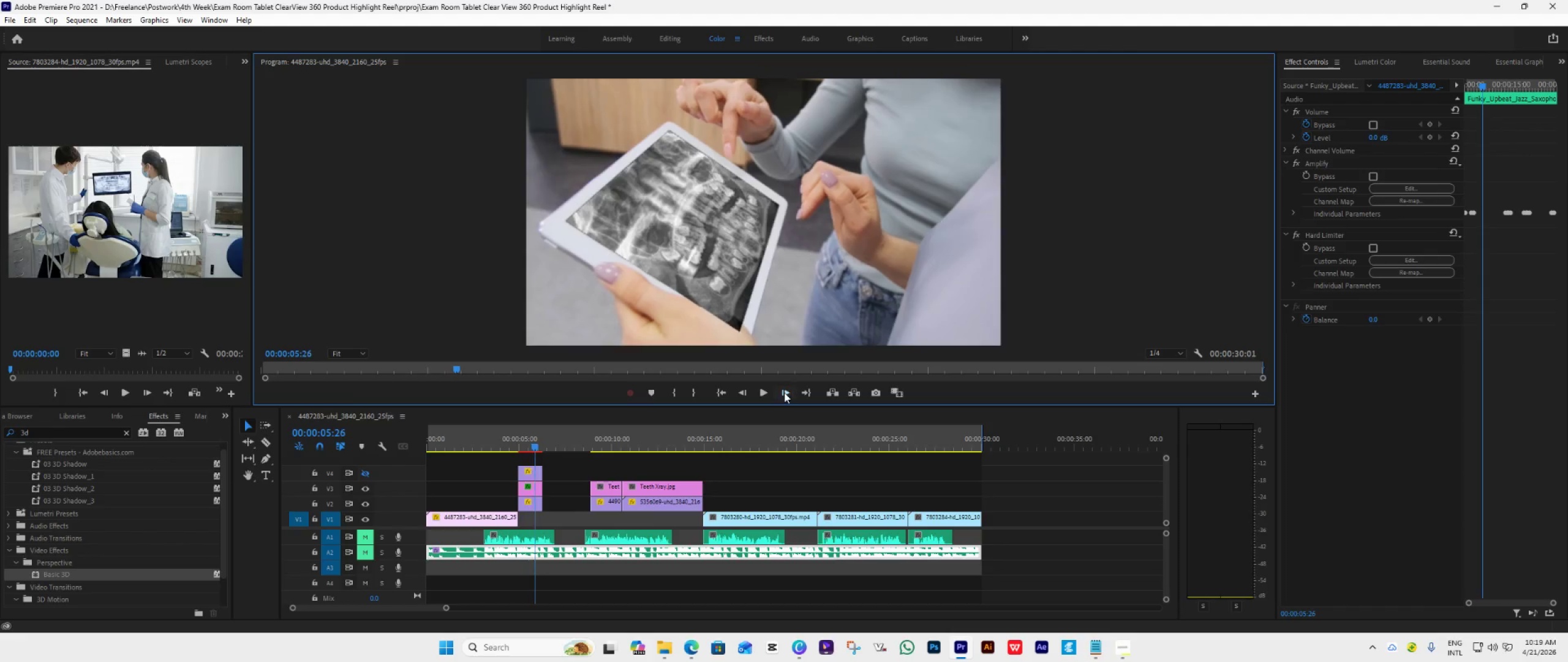 
triple_click([784, 392])
 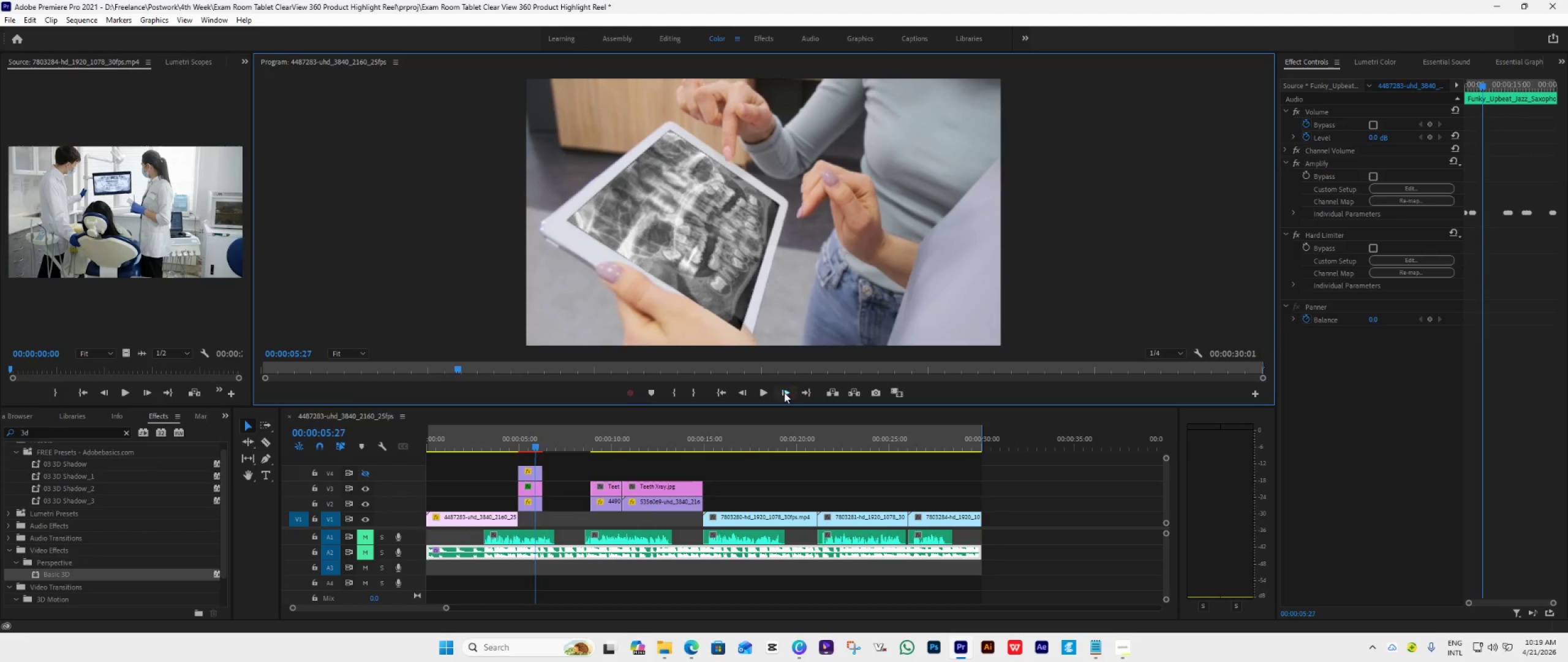 
triple_click([784, 392])
 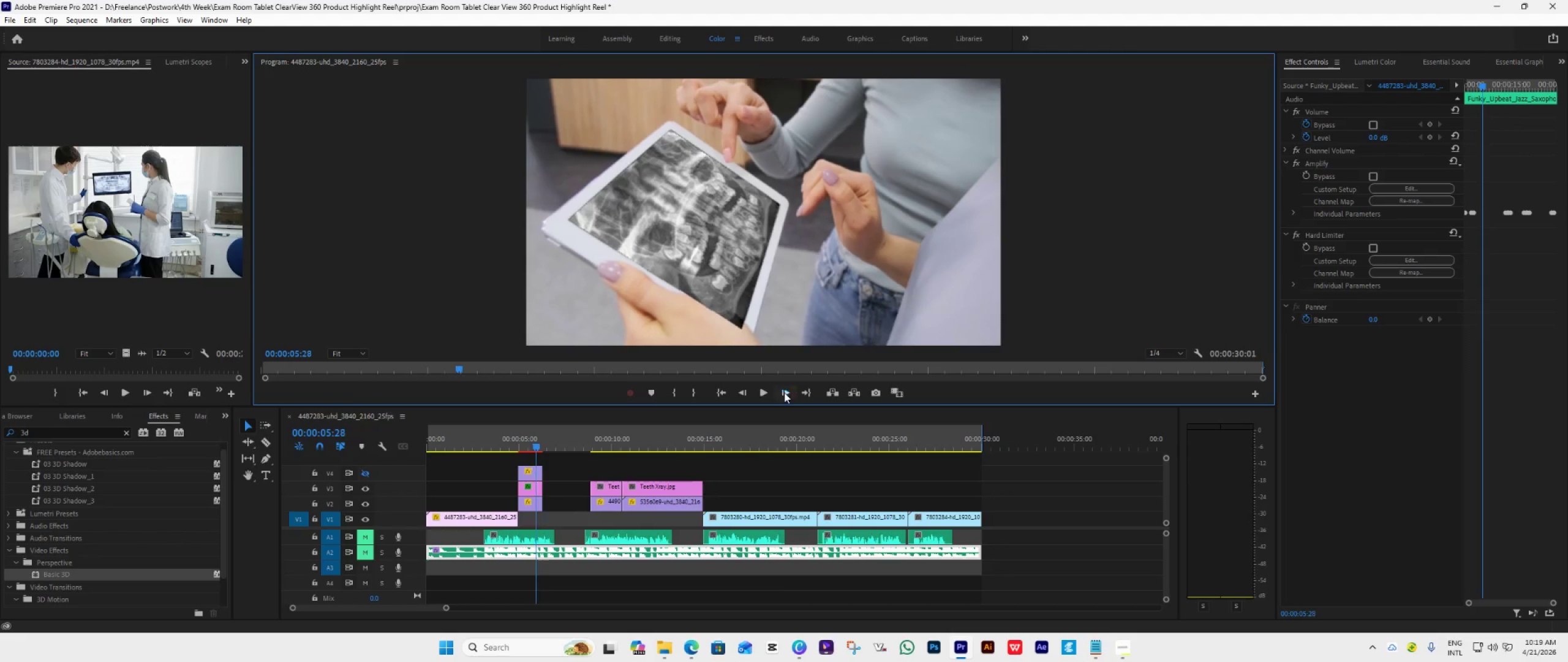 
triple_click([784, 392])
 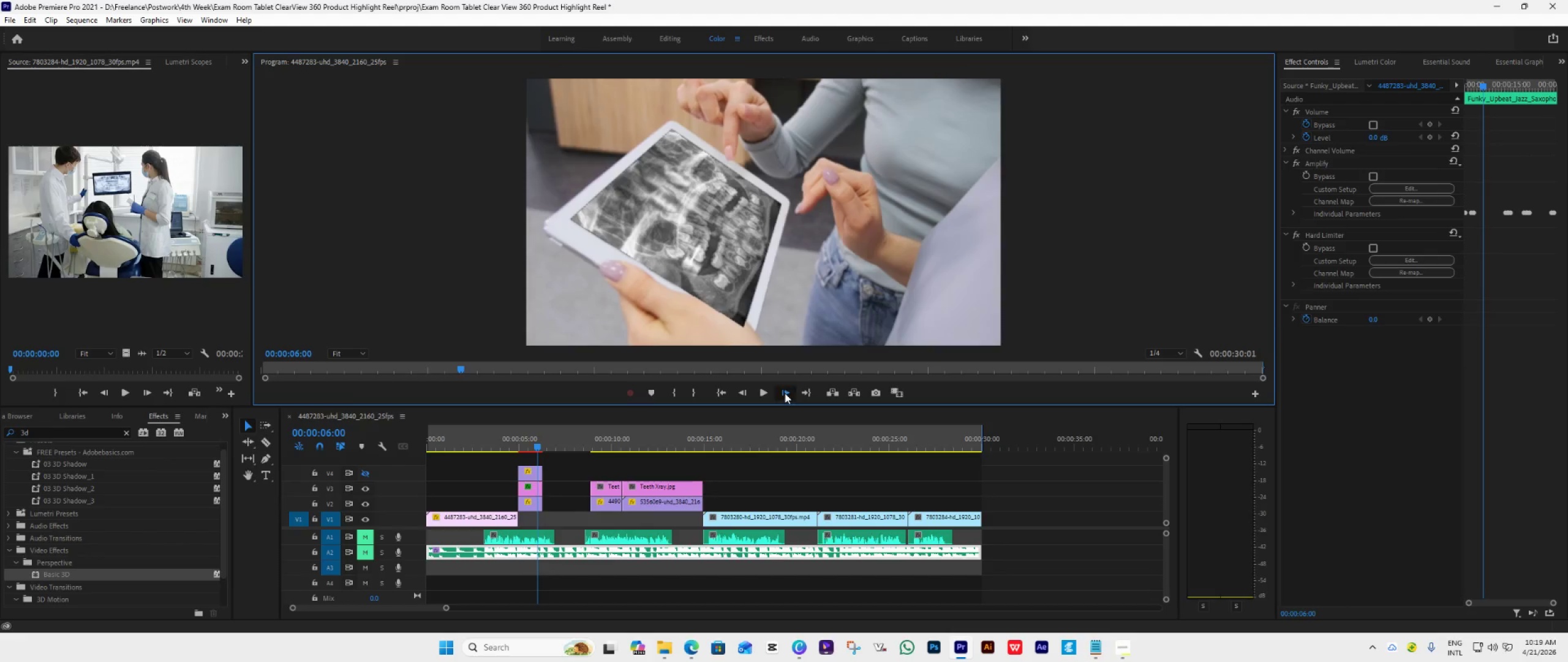 
double_click([785, 393])
 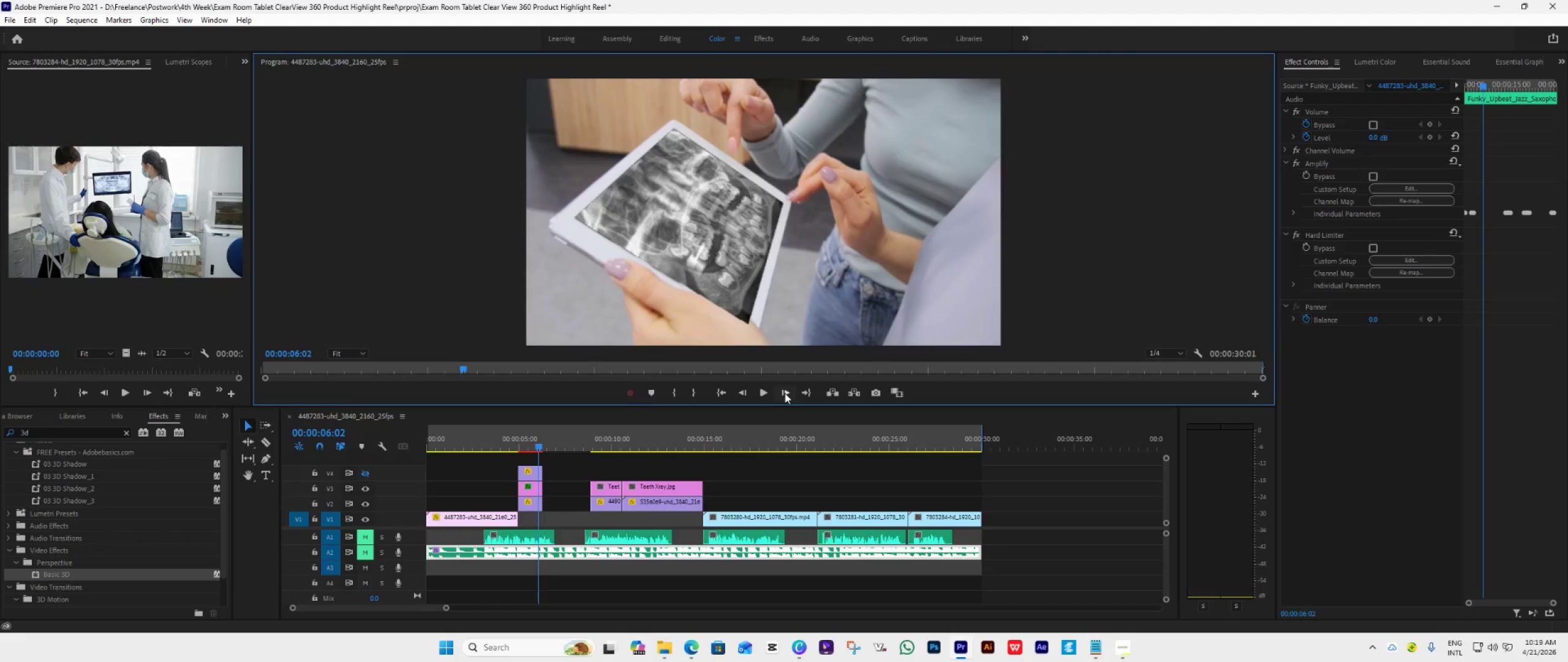 
triple_click([785, 393])
 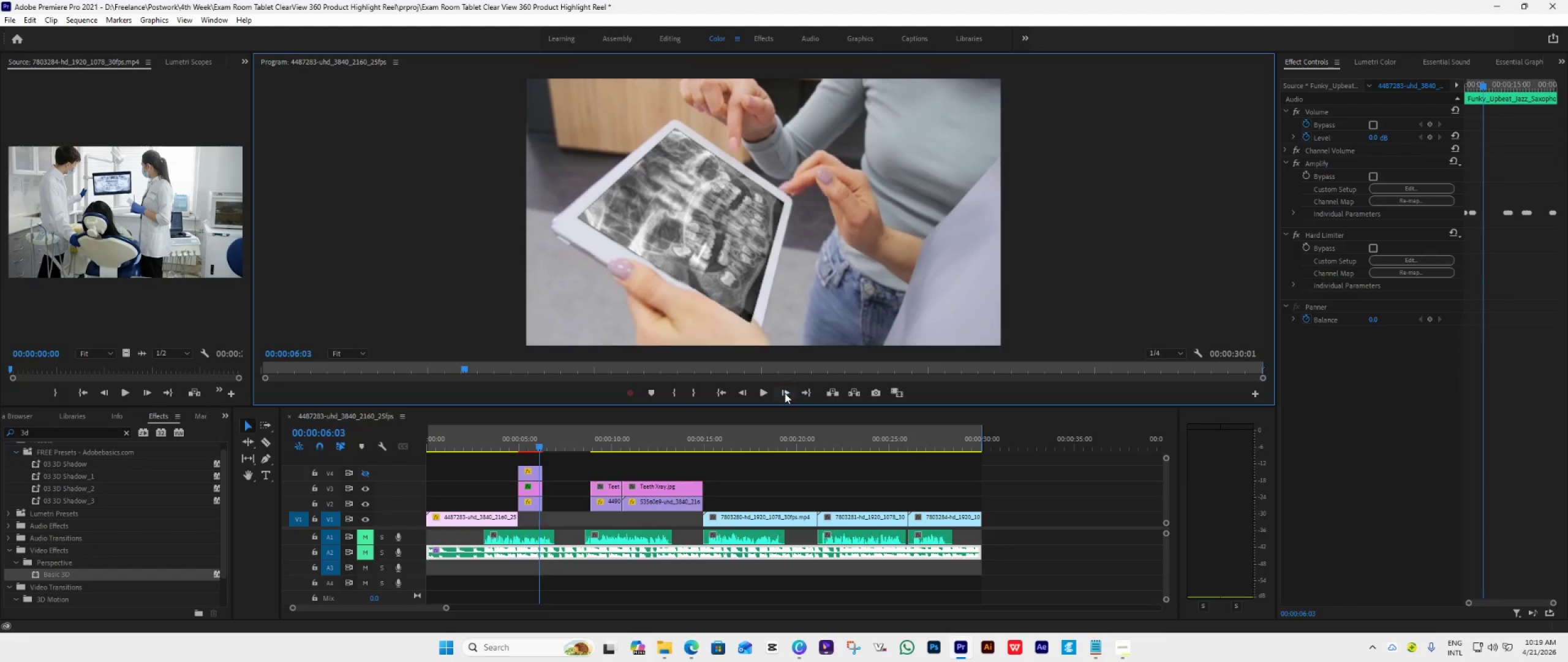 
triple_click([785, 393])
 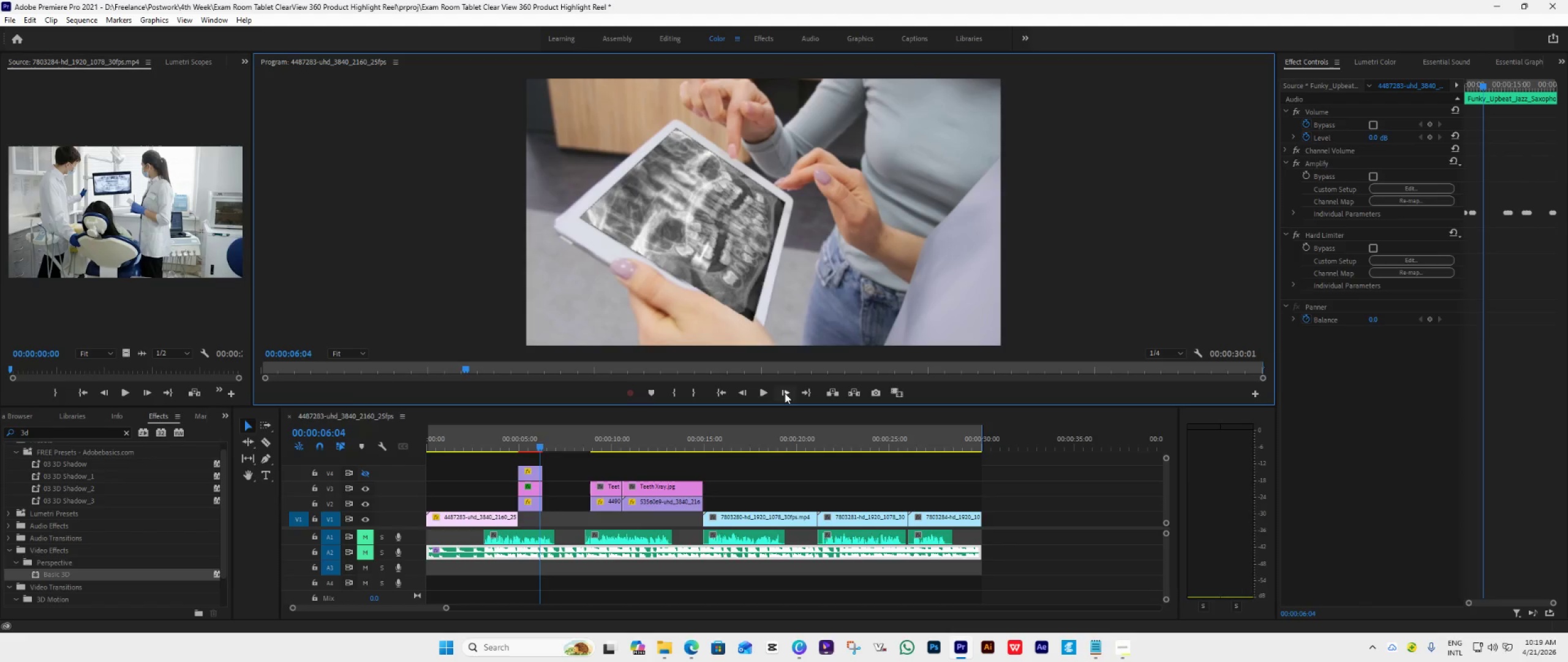 
triple_click([785, 393])
 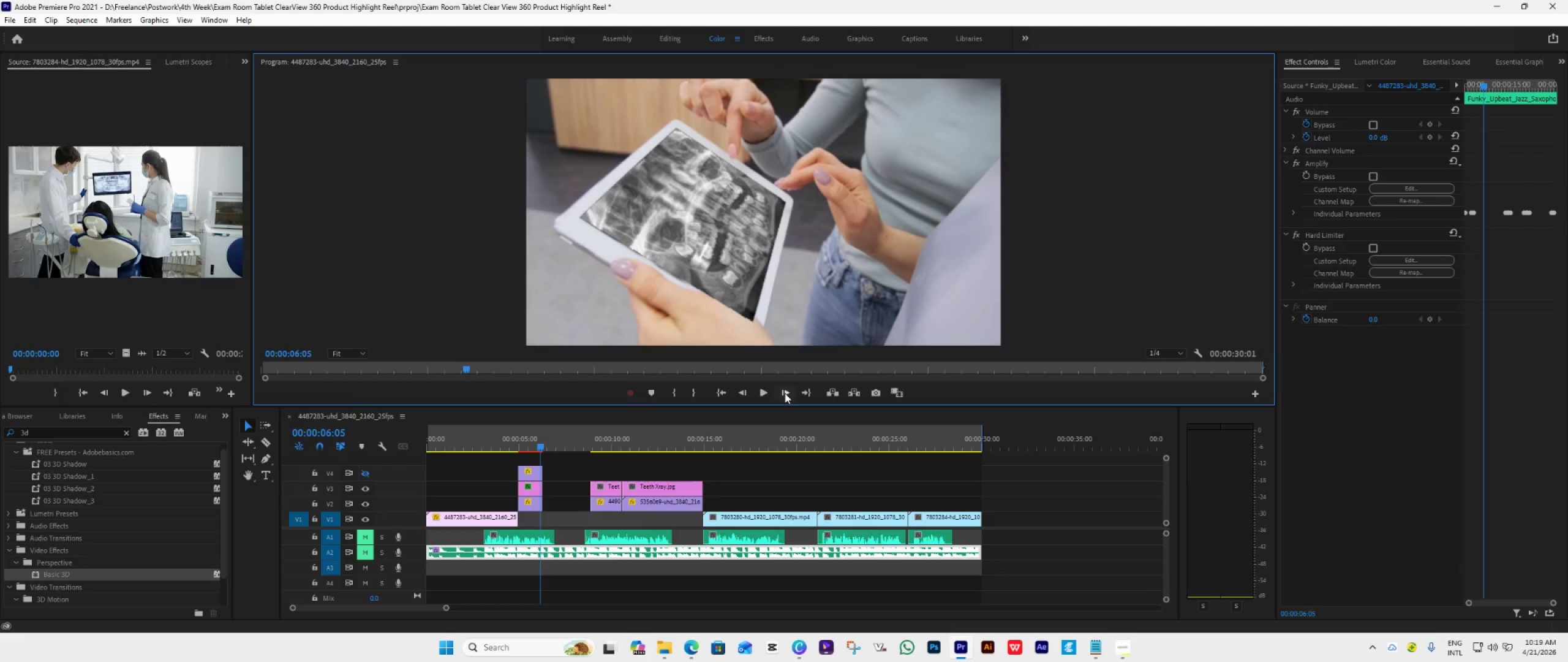 
triple_click([785, 393])
 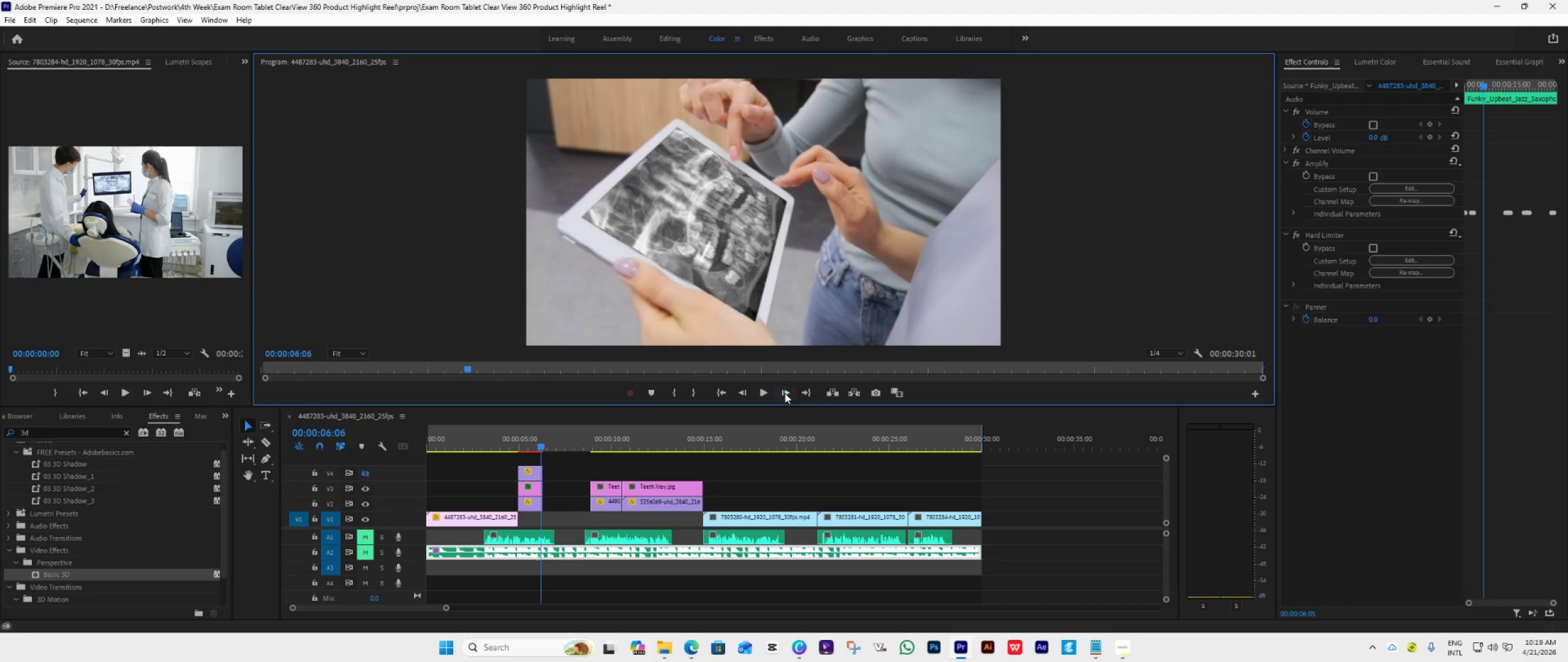 
triple_click([785, 393])
 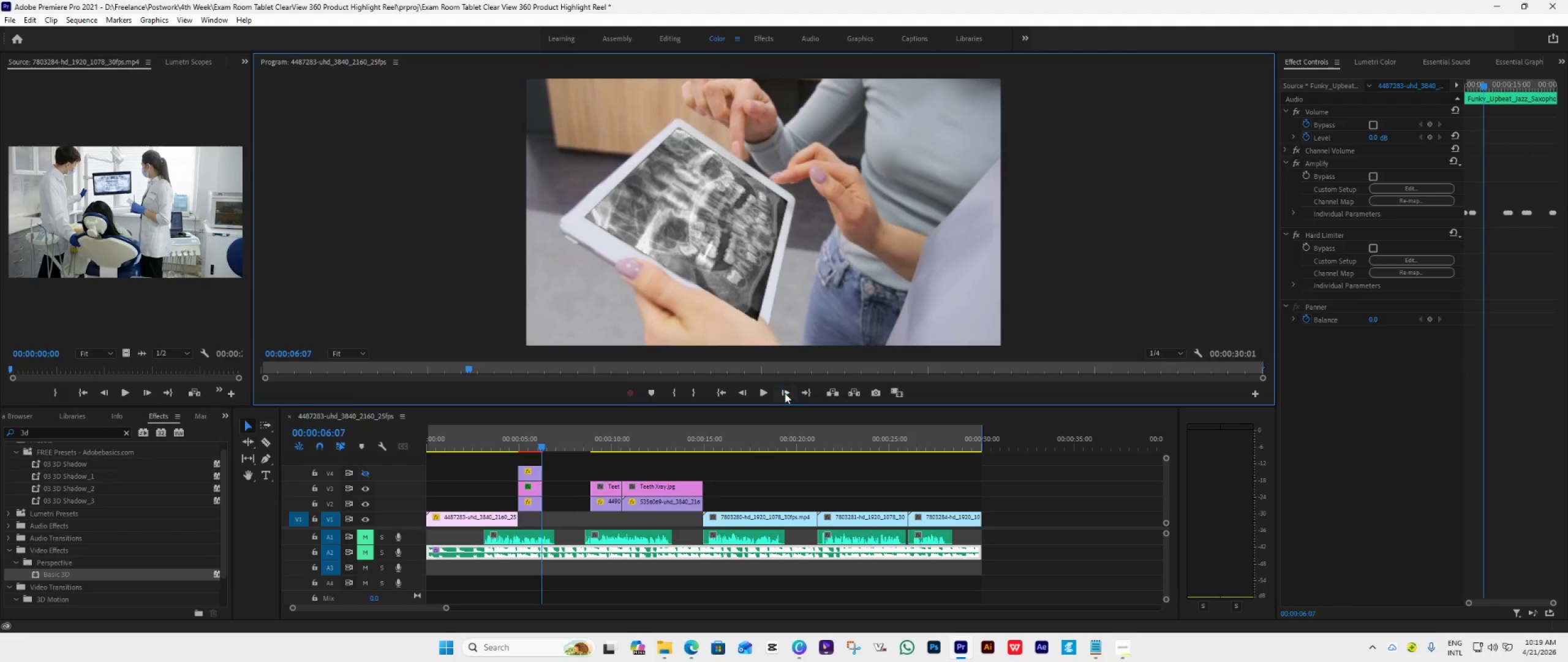 
triple_click([785, 393])
 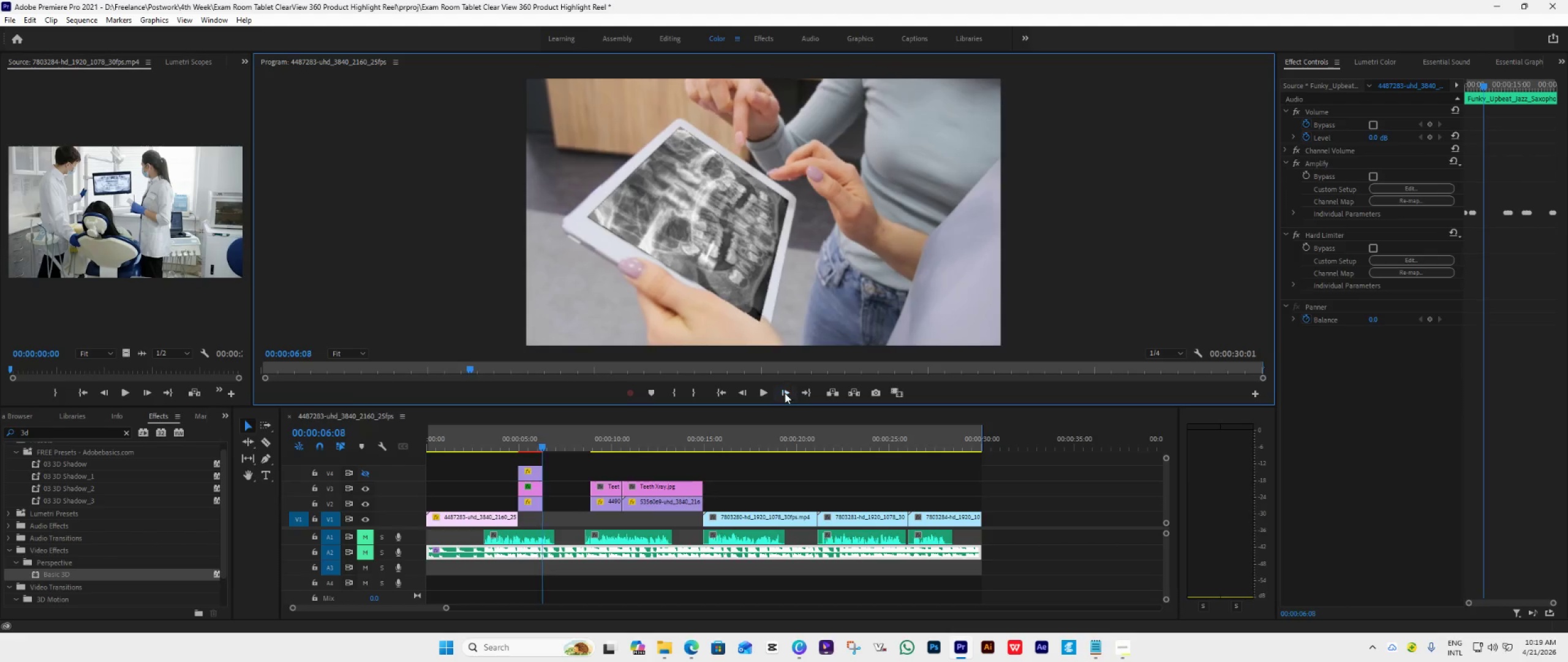 
triple_click([785, 393])
 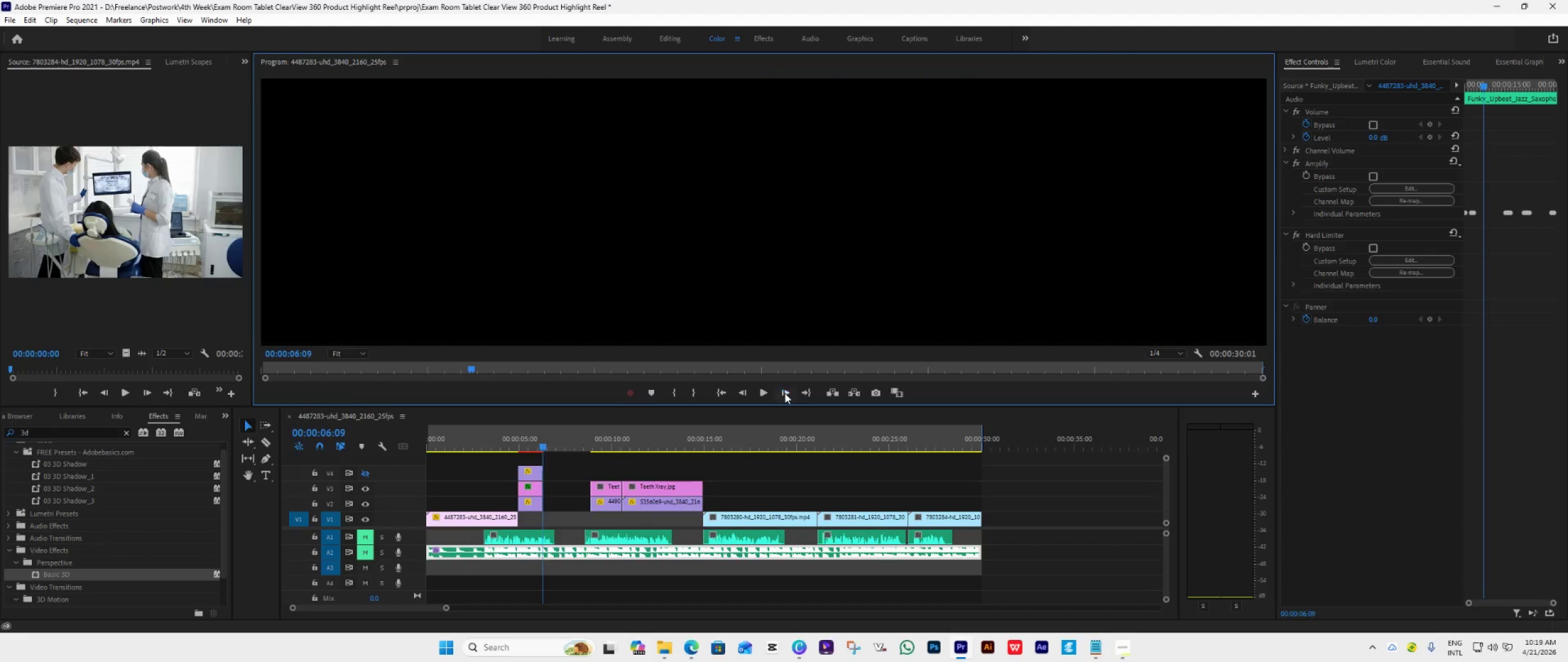 
triple_click([785, 393])
 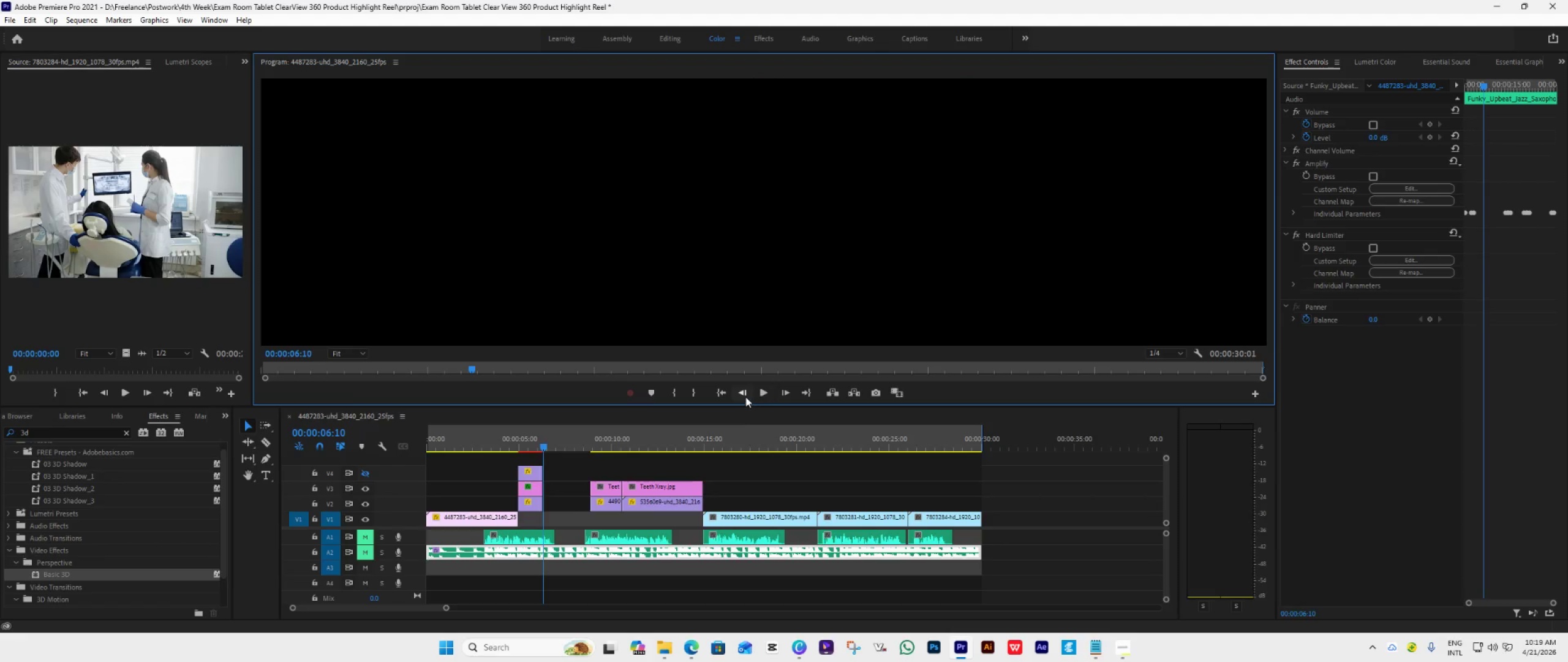 
double_click([745, 397])
 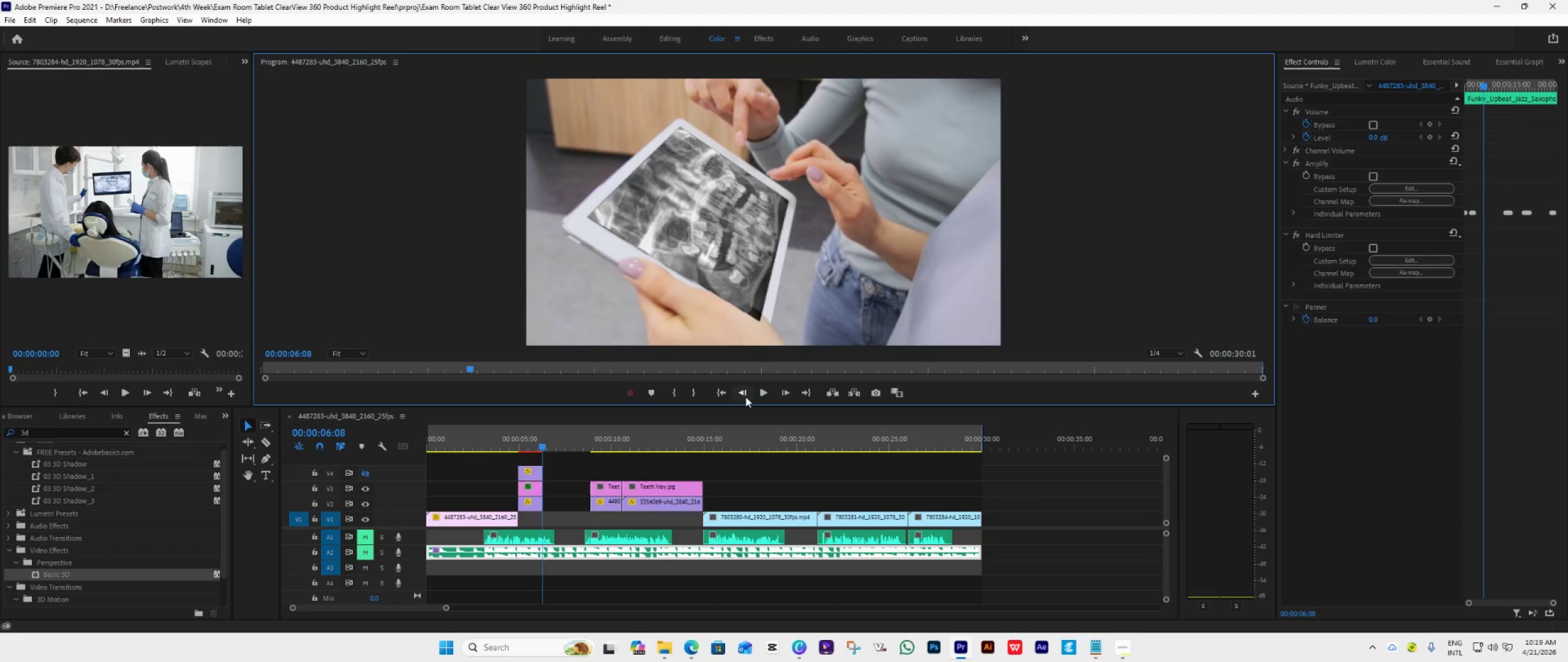 
triple_click([745, 397])
 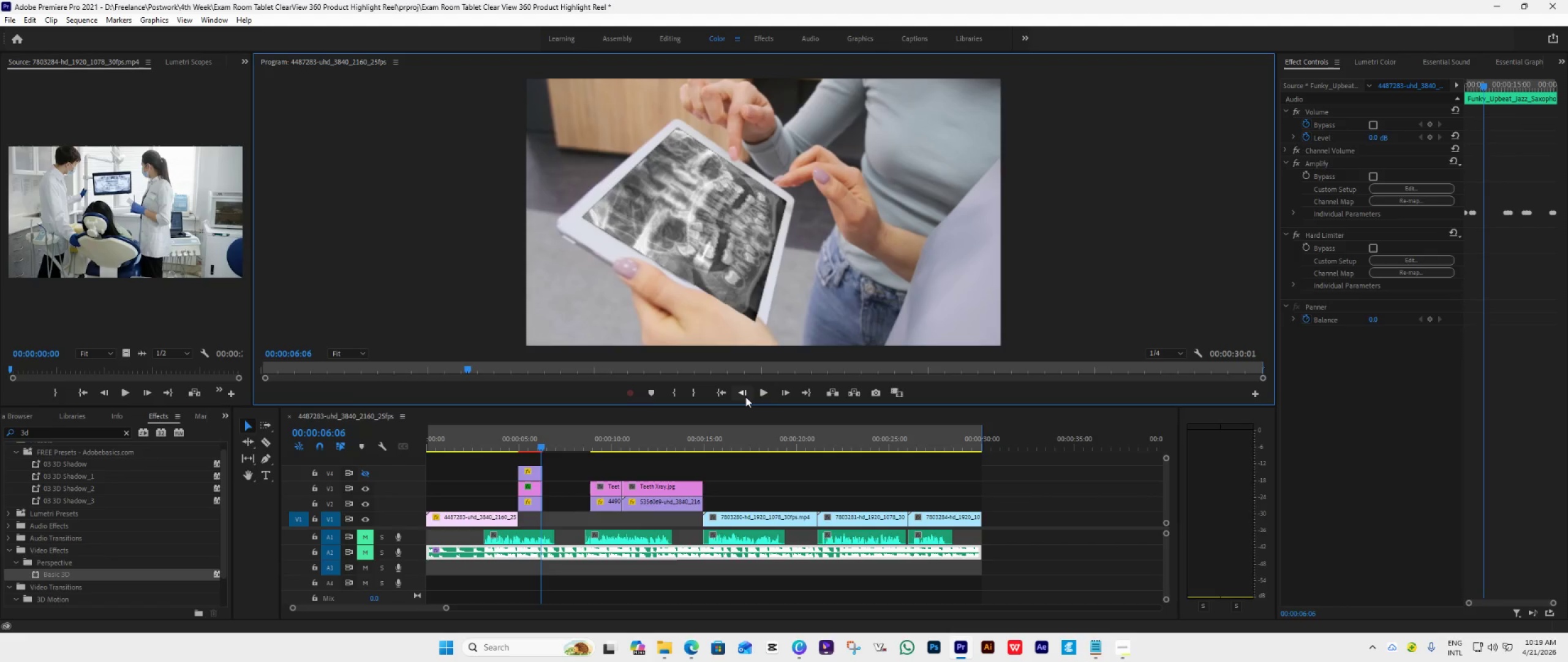 
double_click([745, 397])
 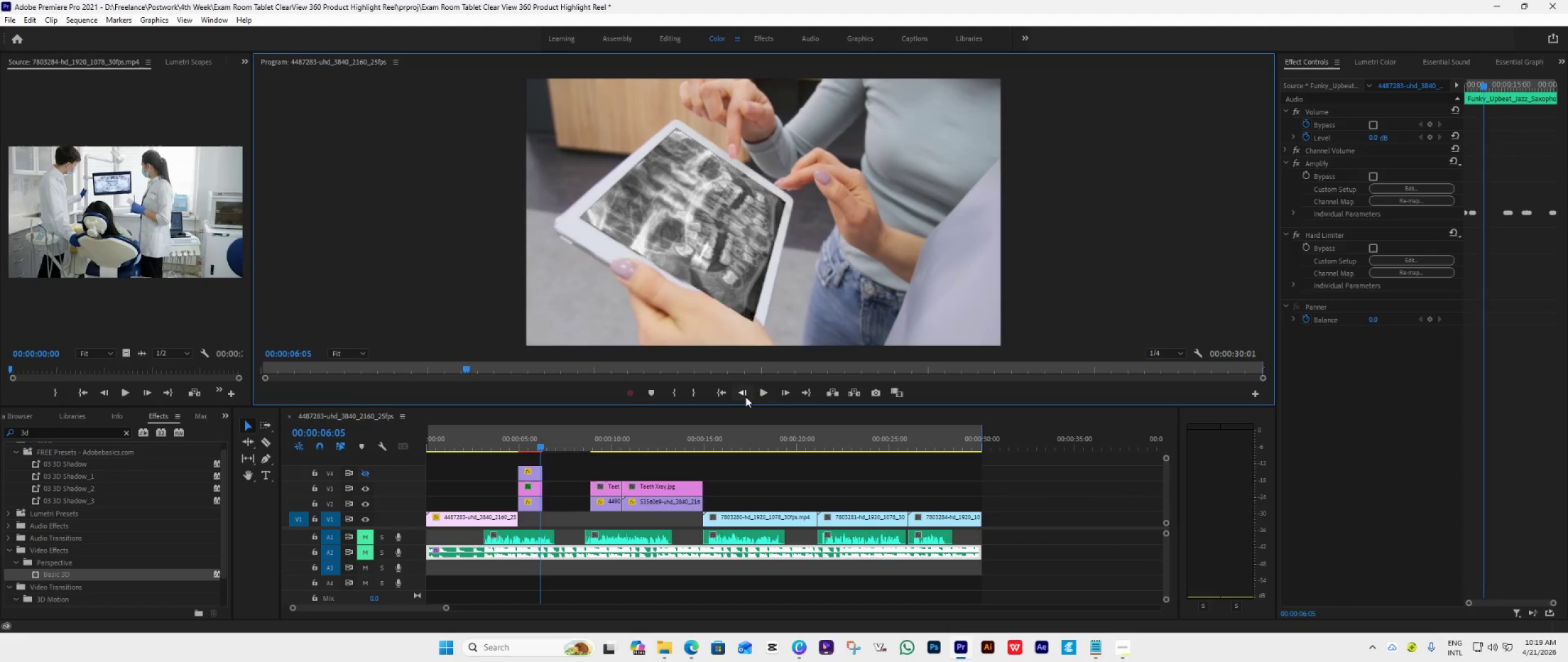 
triple_click([745, 397])
 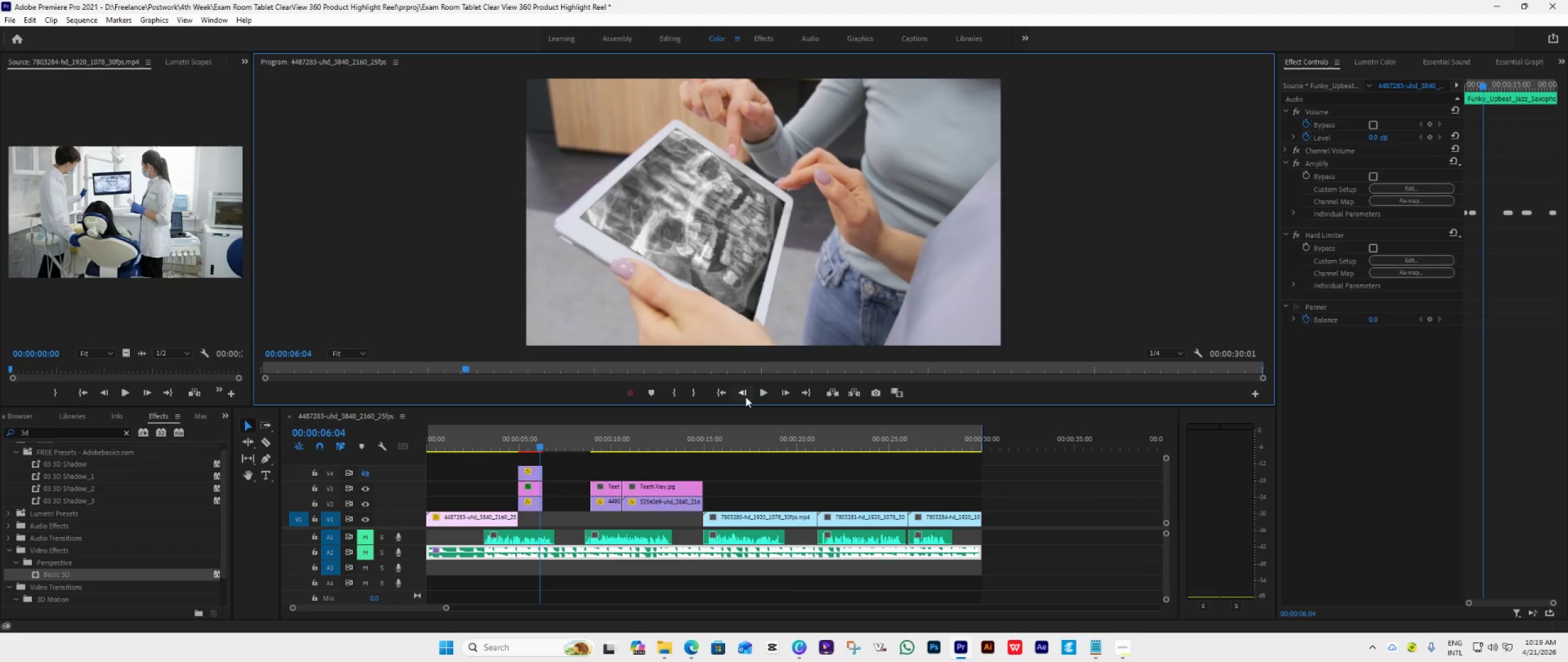 
triple_click([745, 397])
 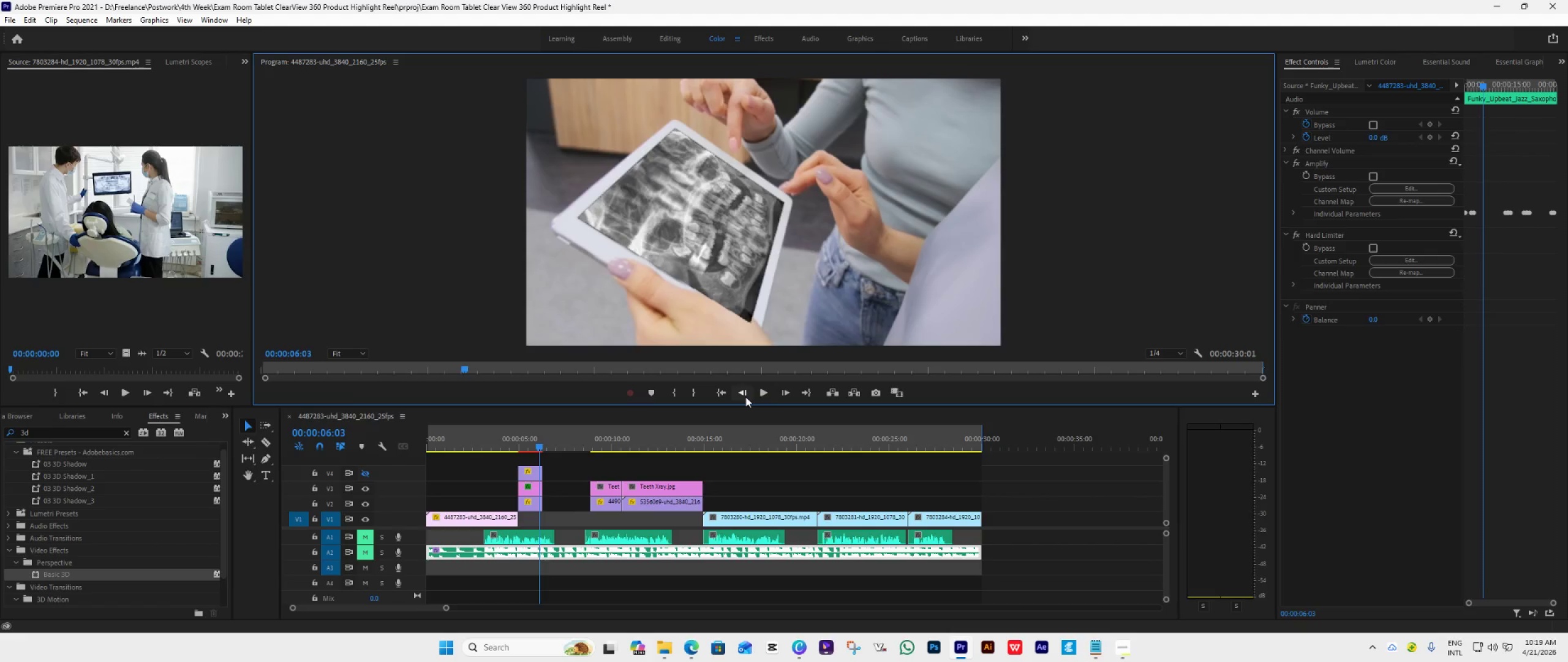 
triple_click([745, 397])
 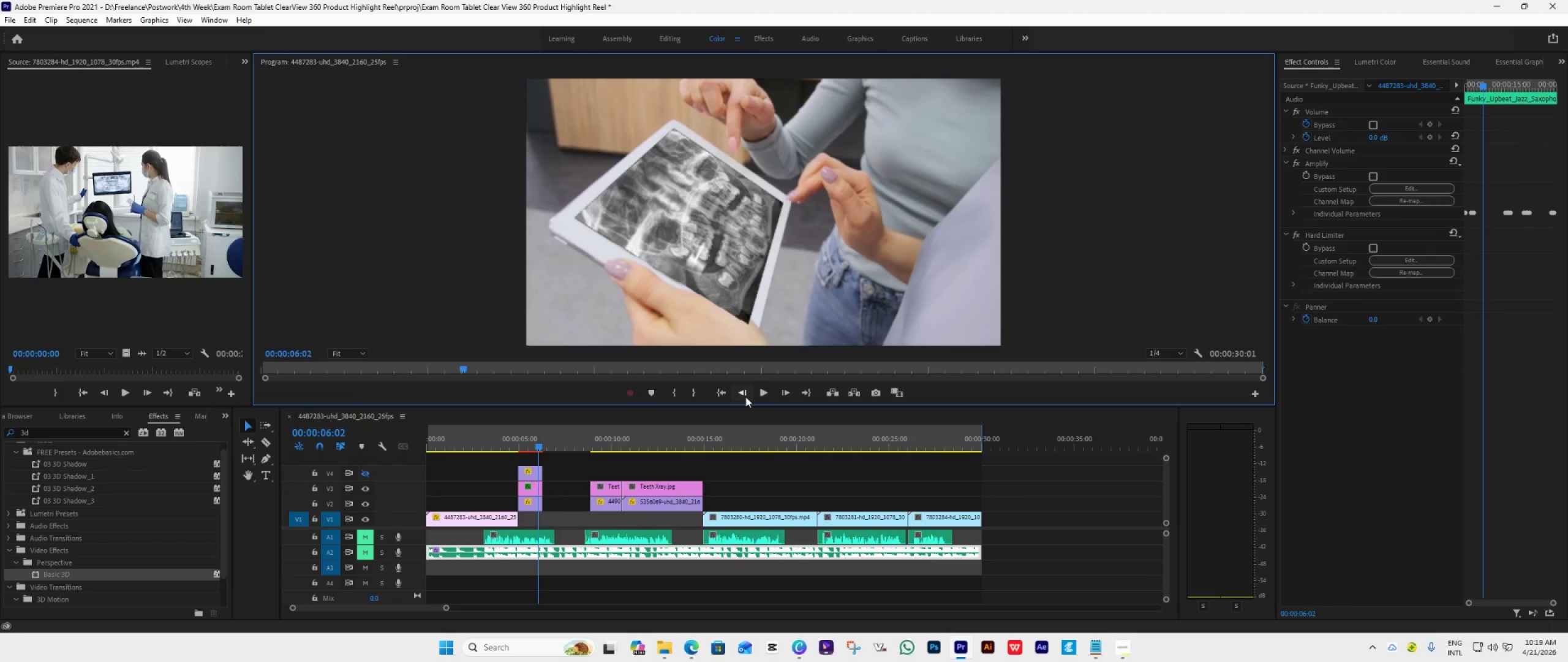 
triple_click([745, 397])
 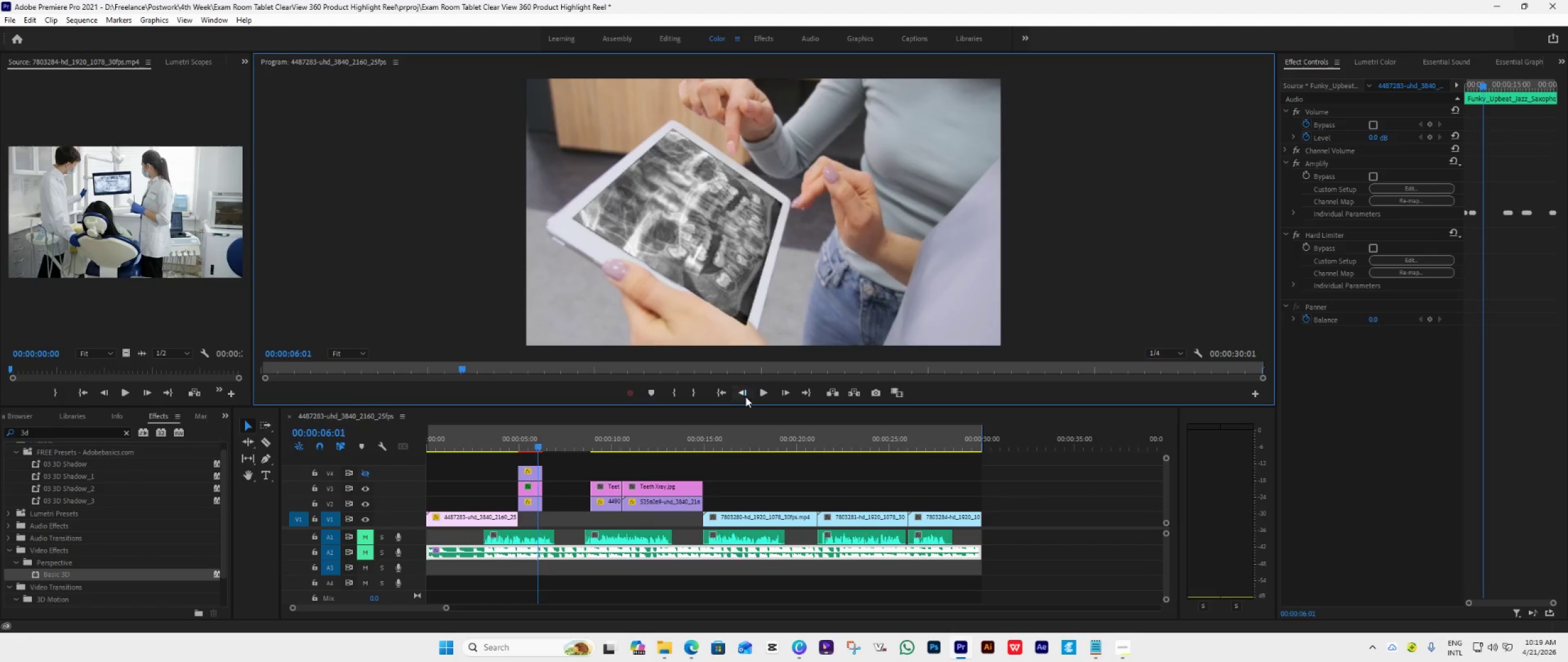 
triple_click([745, 397])
 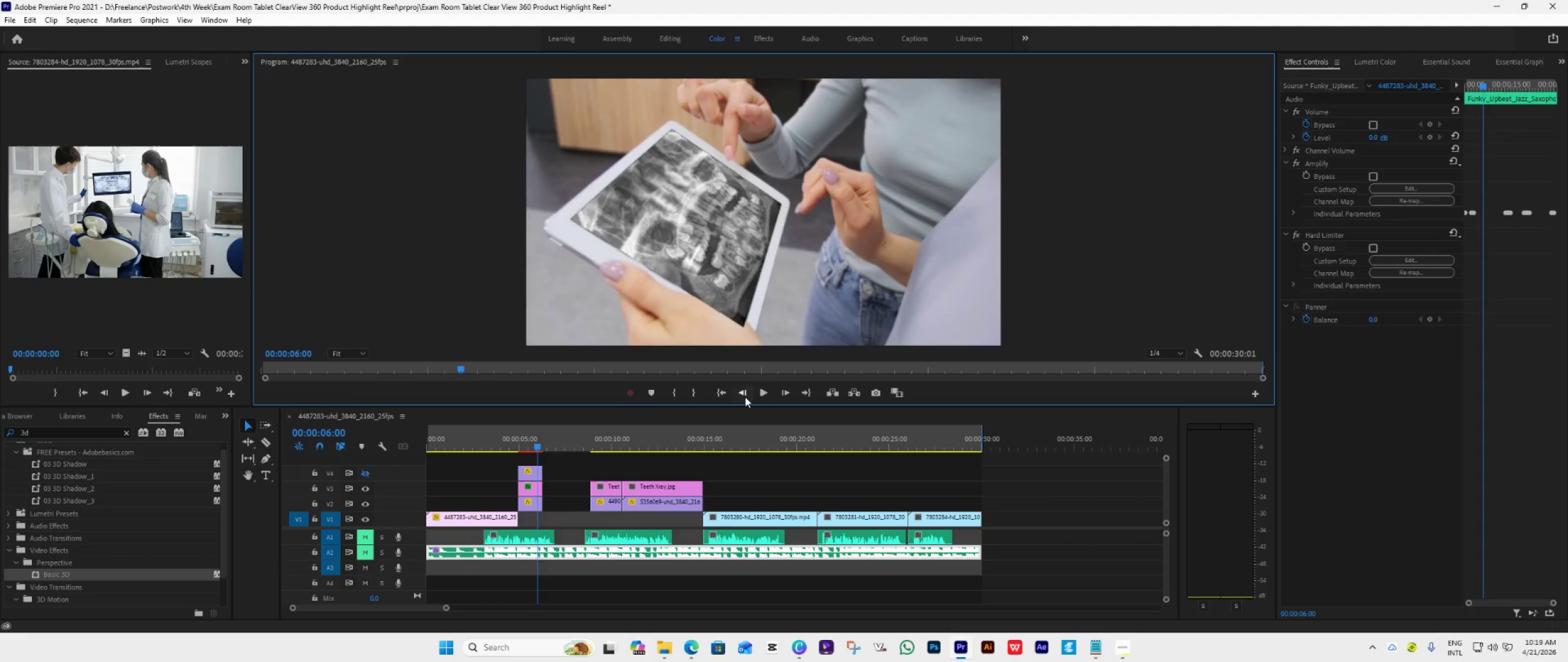 
double_click([745, 397])
 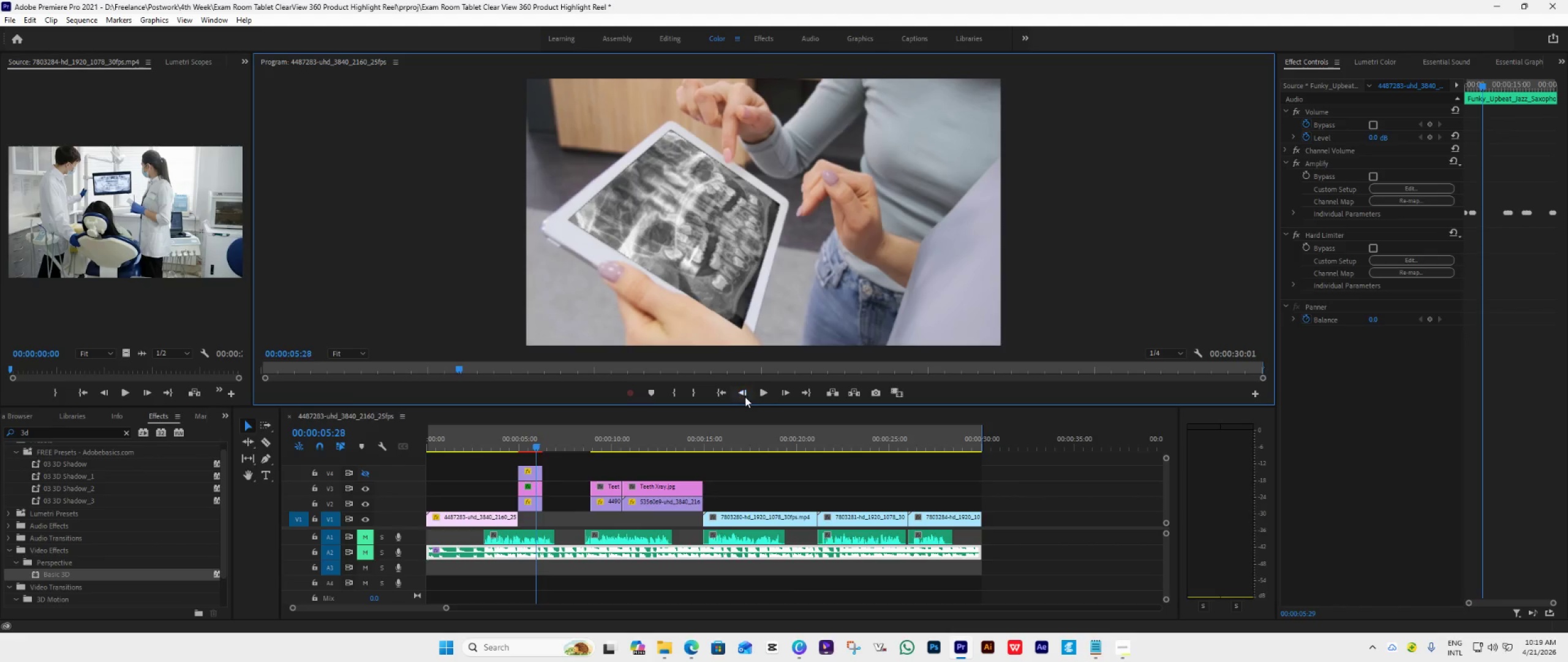 
triple_click([745, 397])
 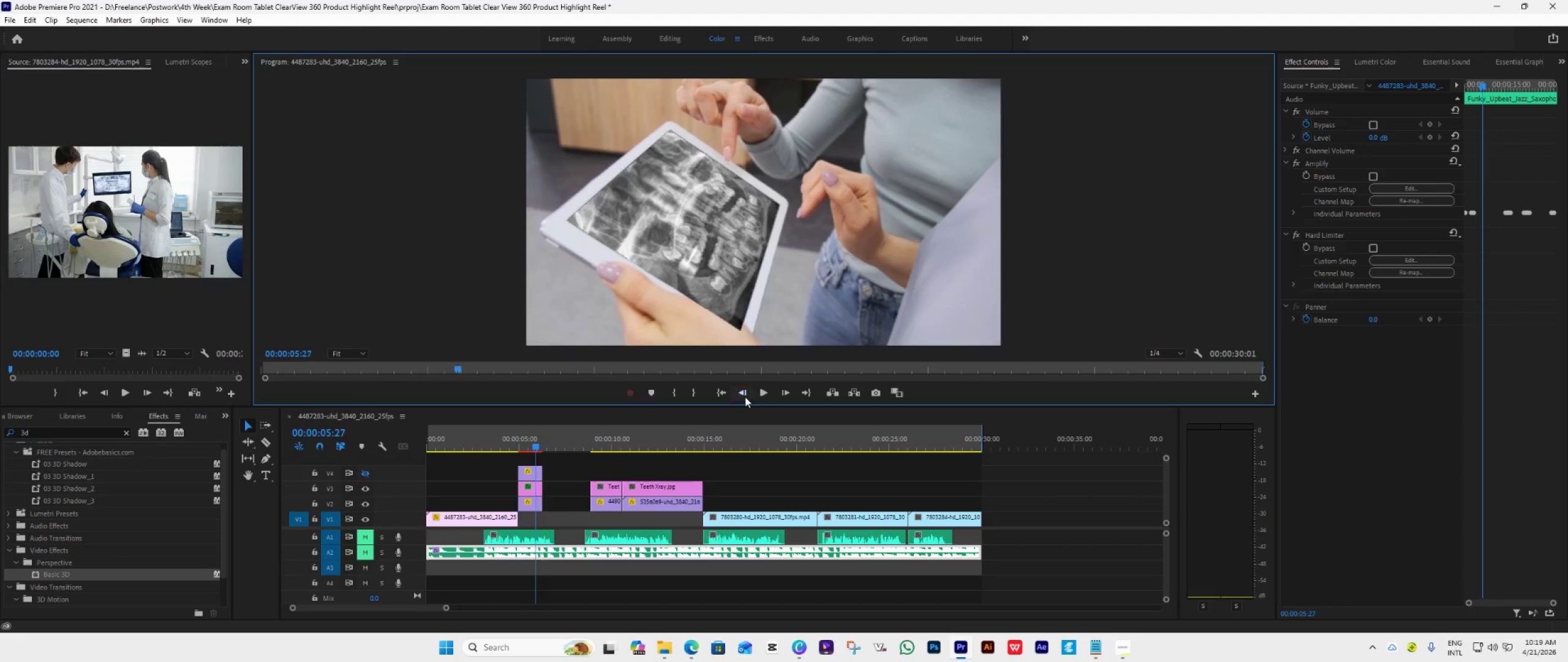 
triple_click([745, 397])
 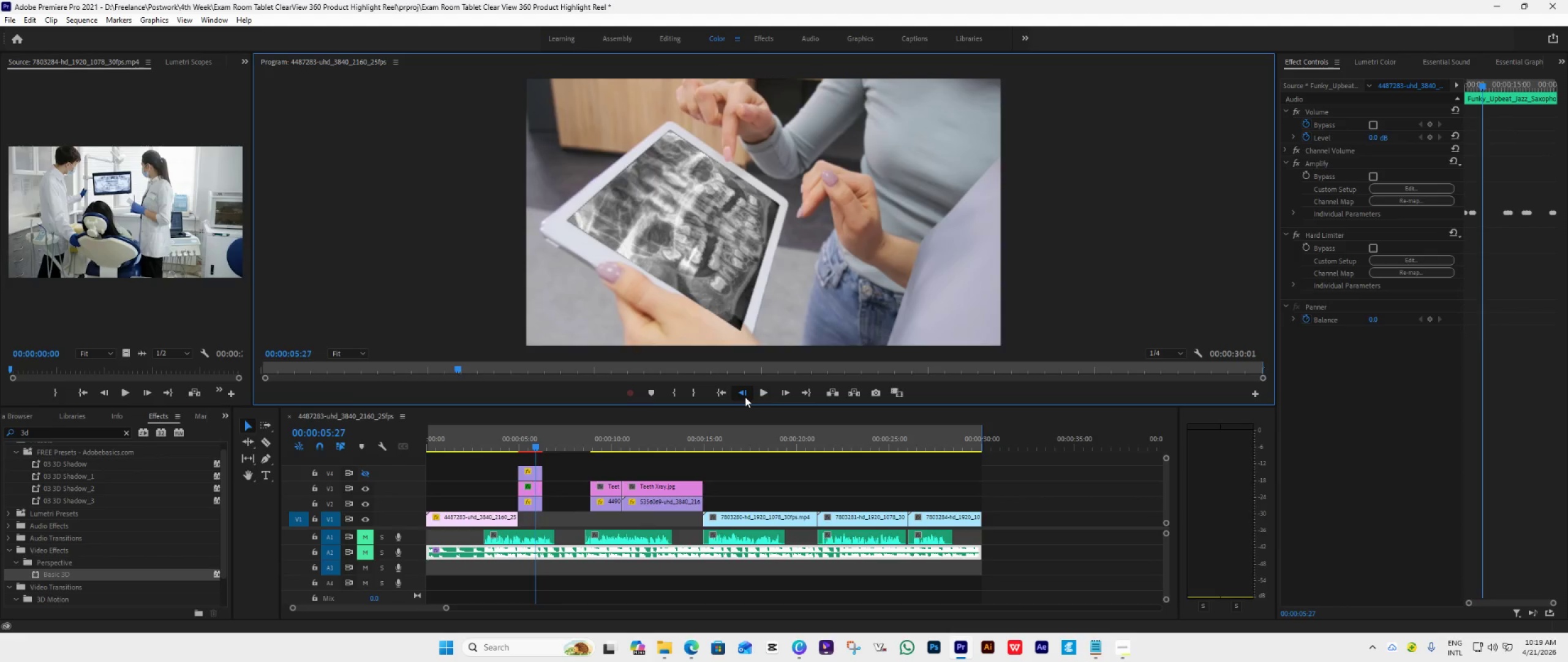 
triple_click([745, 397])
 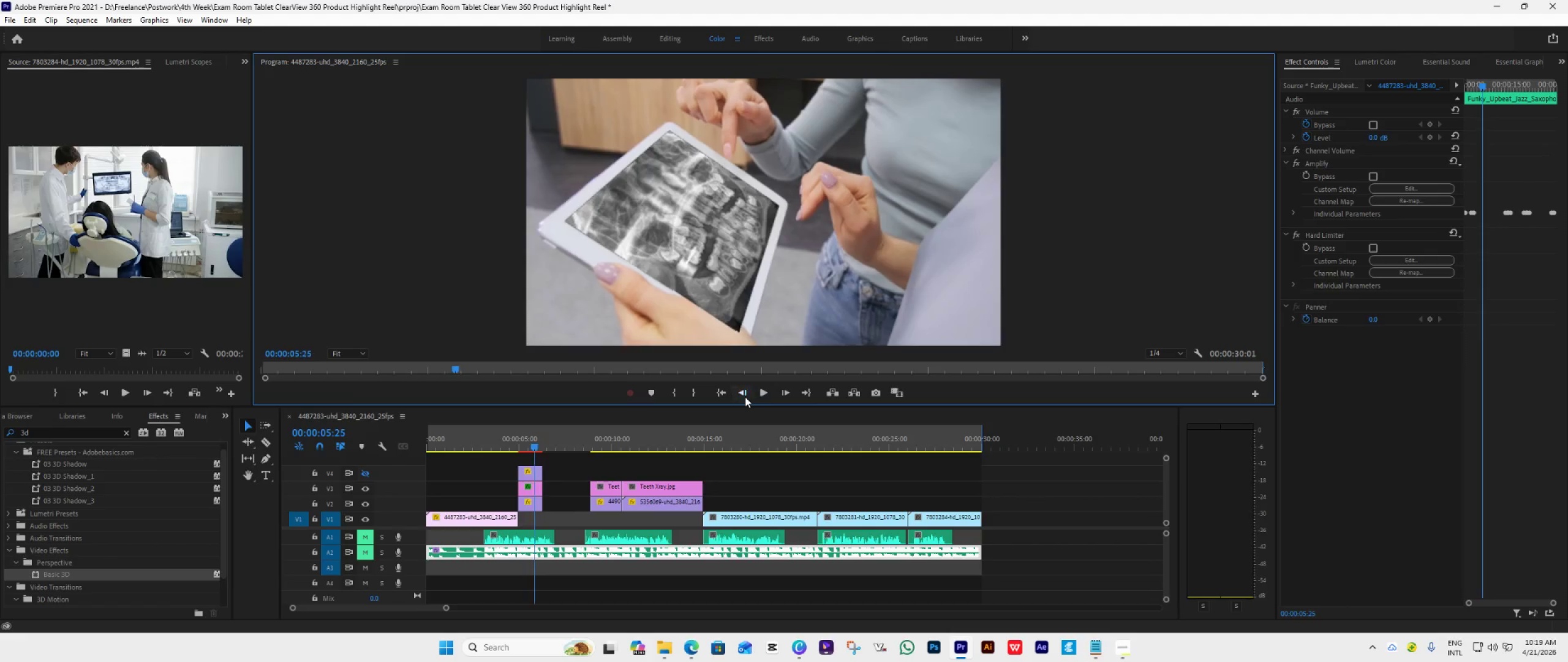 
triple_click([745, 397])
 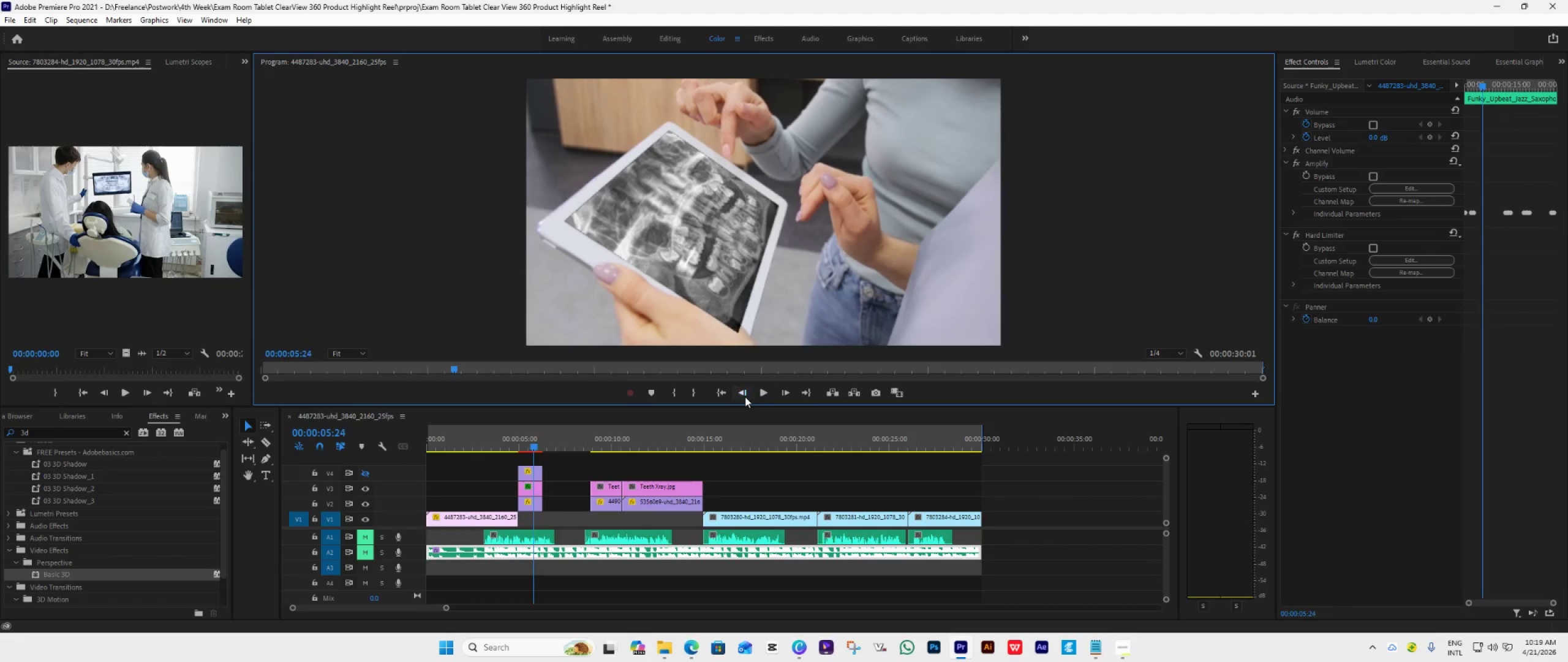 
triple_click([745, 397])
 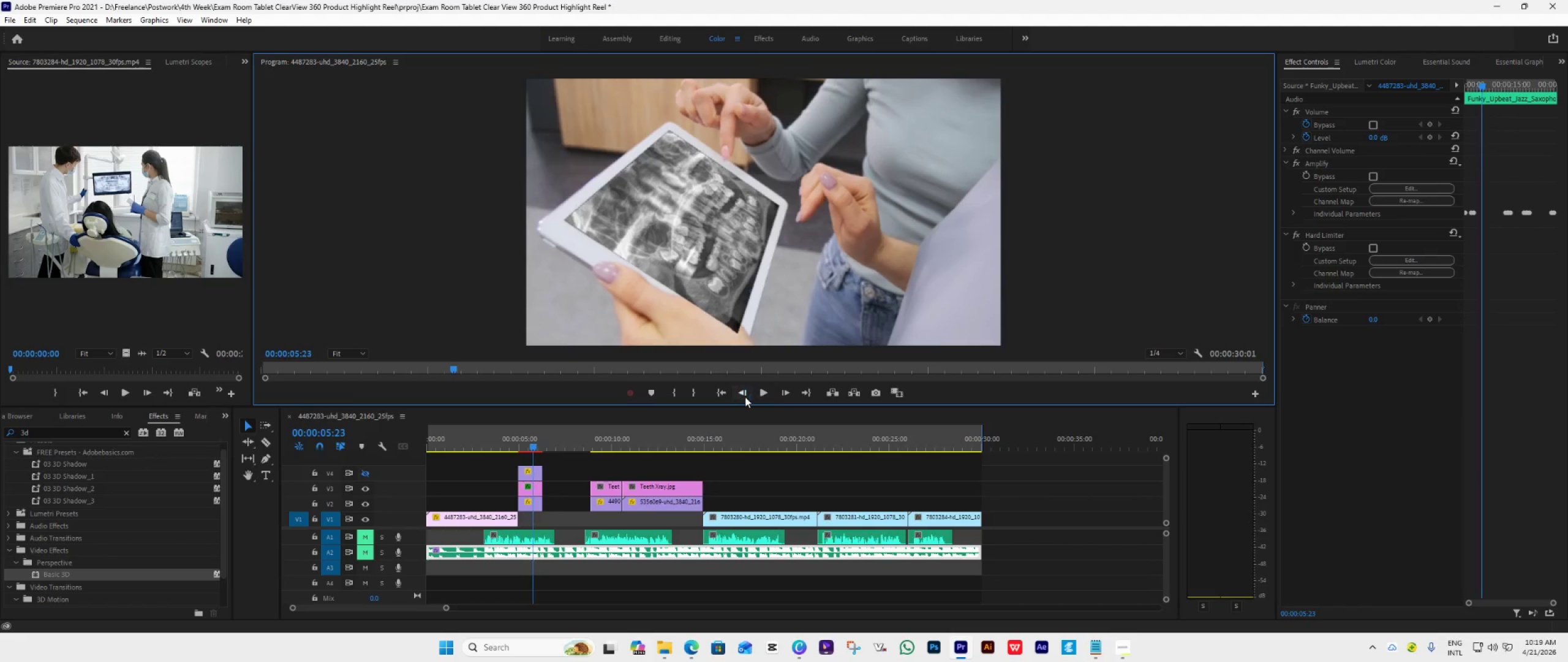 
triple_click([745, 397])
 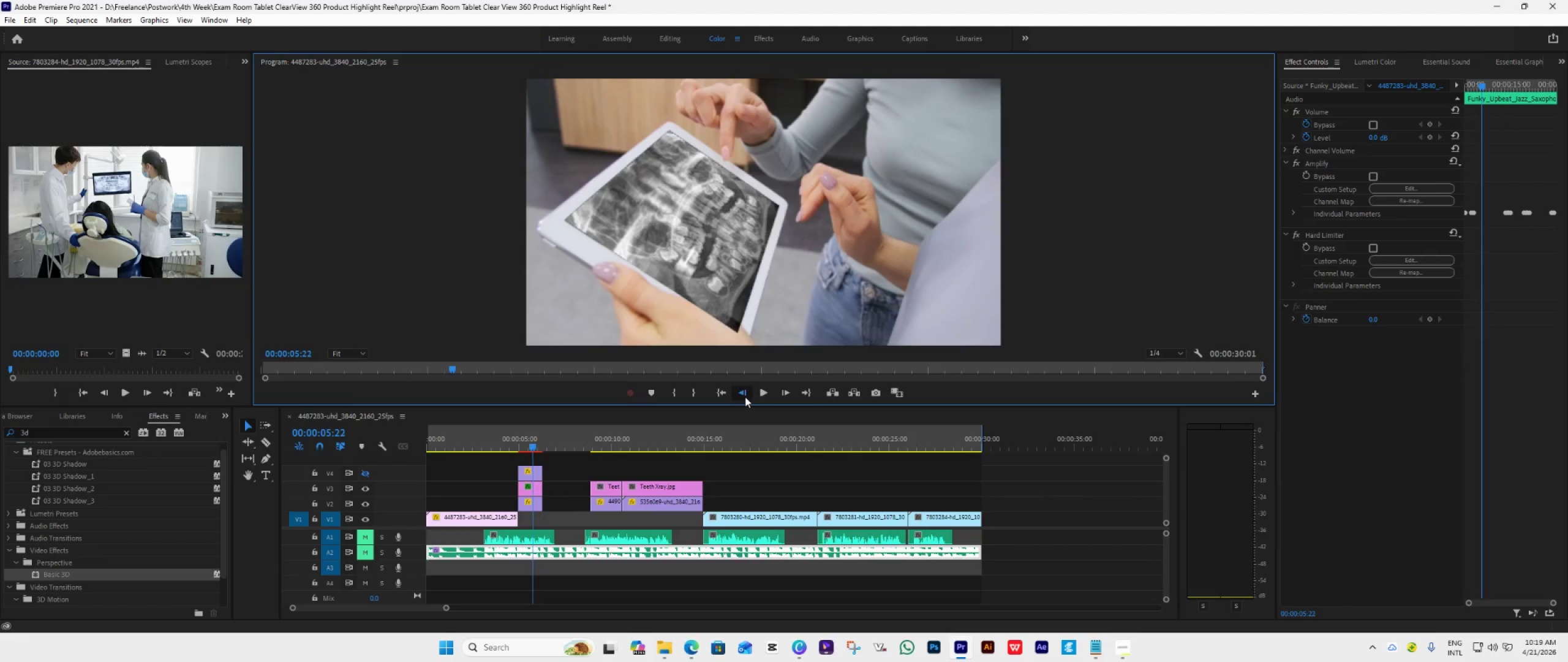 
triple_click([745, 397])
 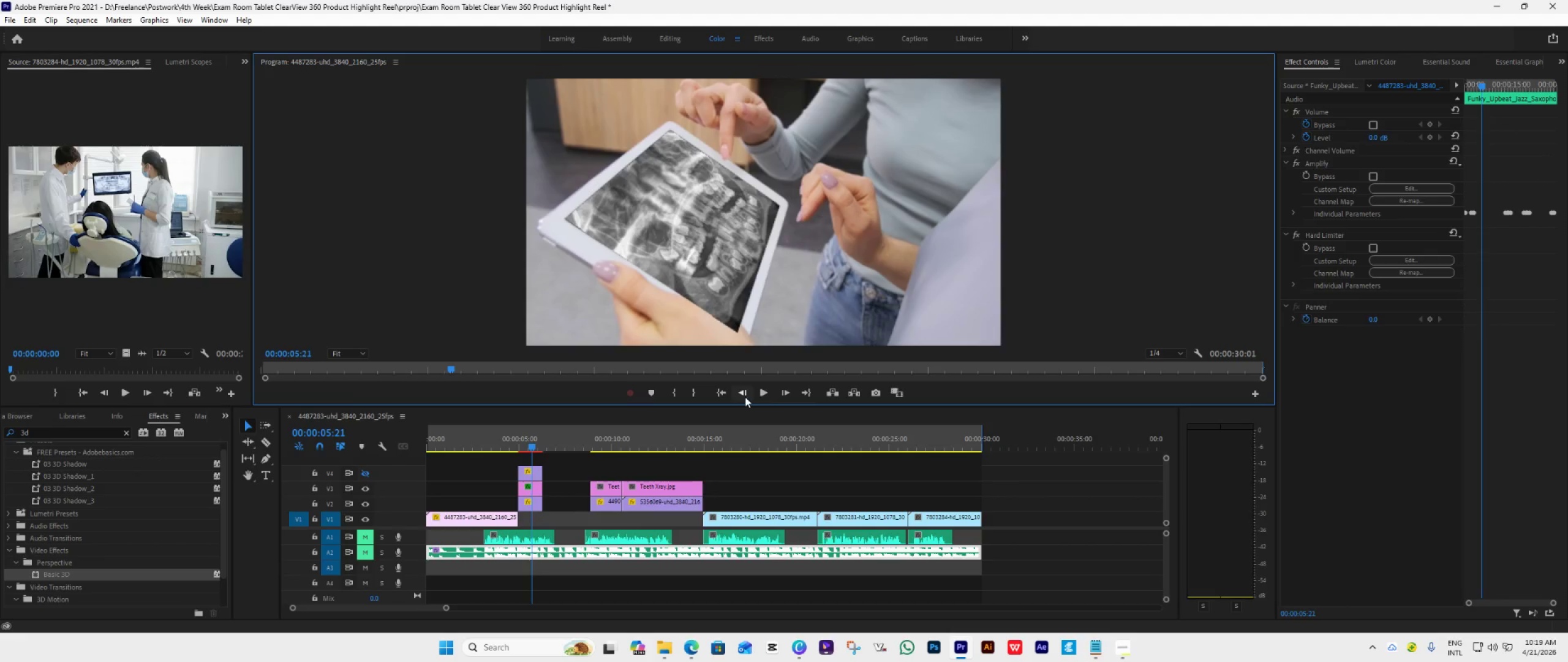 
triple_click([745, 397])
 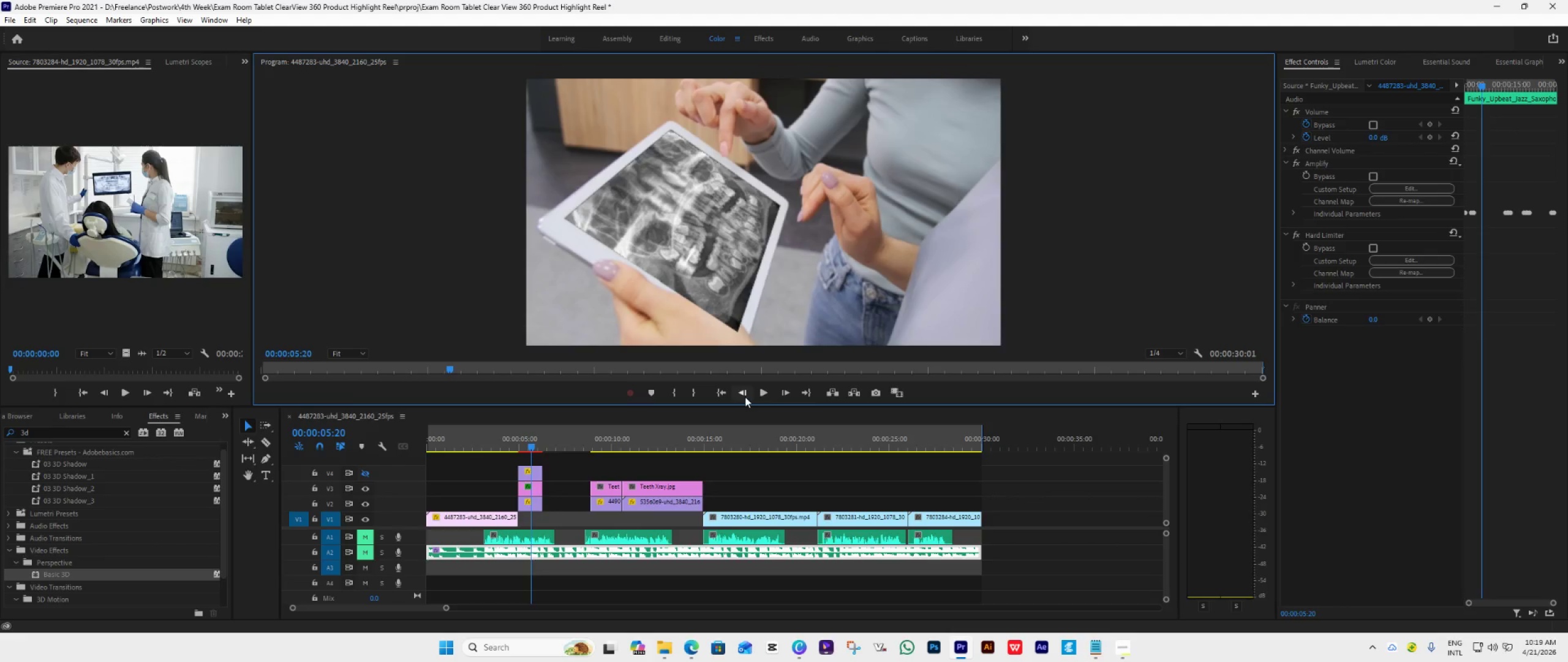 
triple_click([745, 397])
 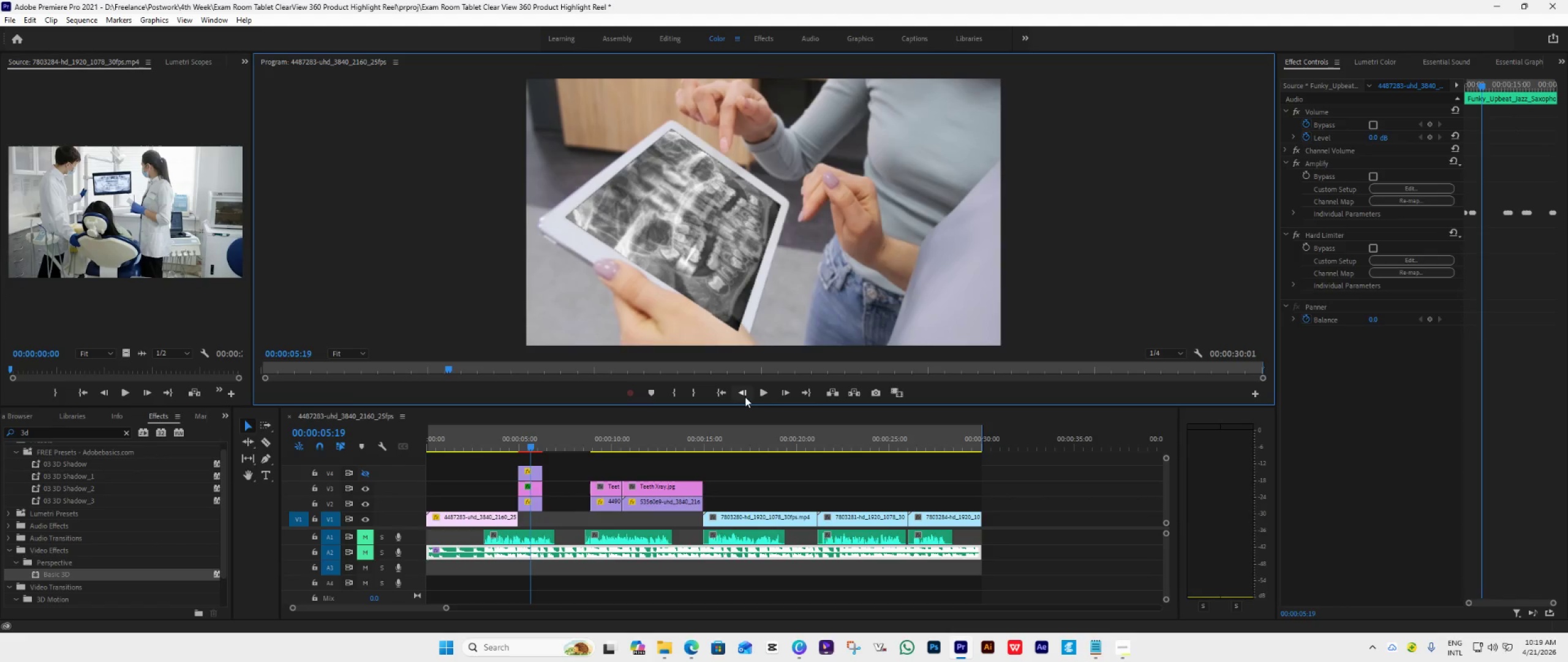 
triple_click([745, 397])
 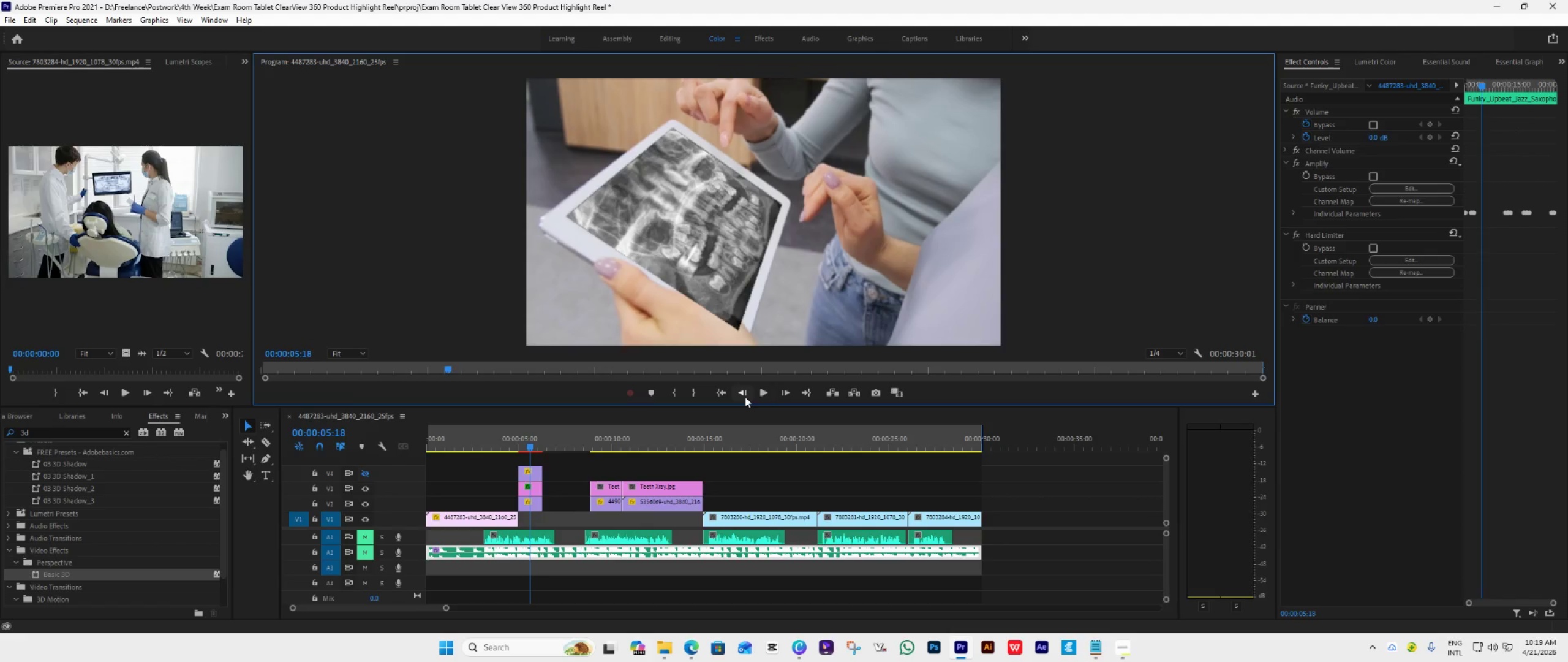 
triple_click([745, 397])
 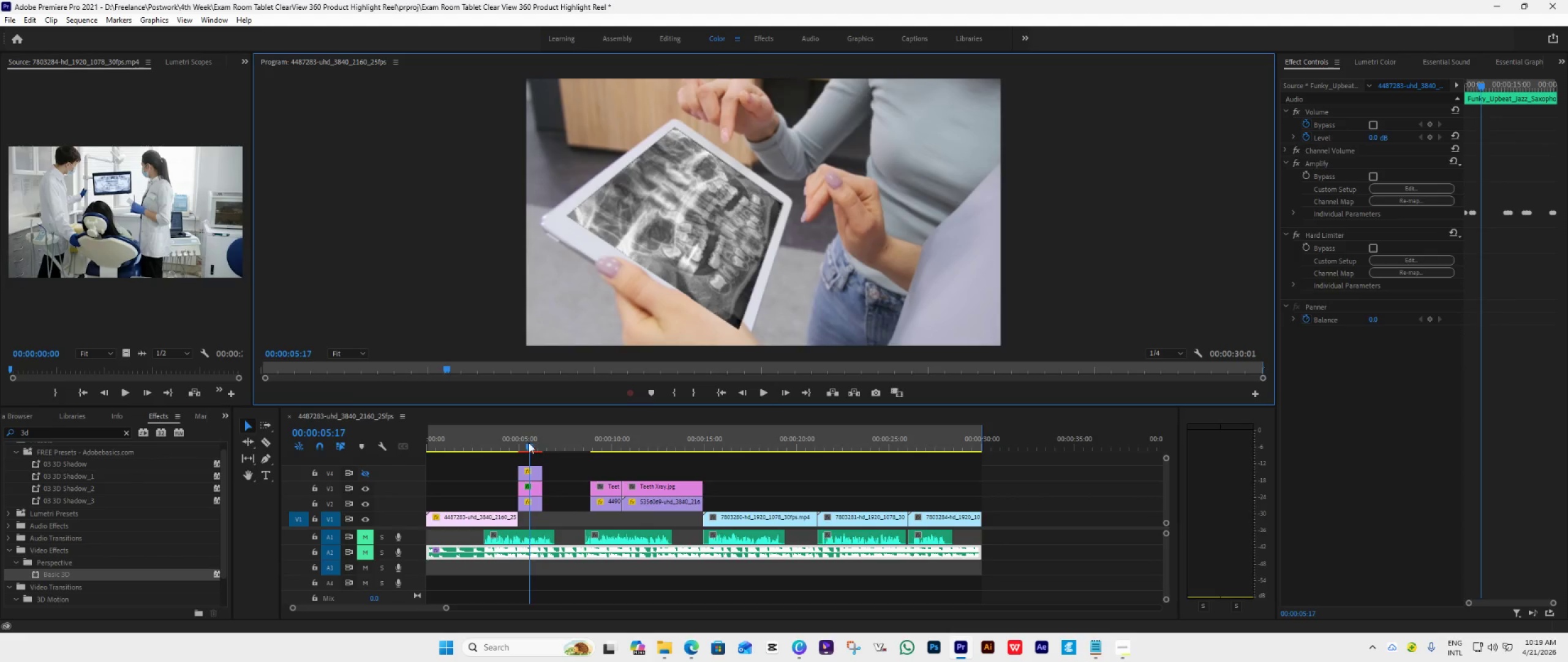 
left_click_drag(start_coordinate=[527, 443], to_coordinate=[518, 447])
 